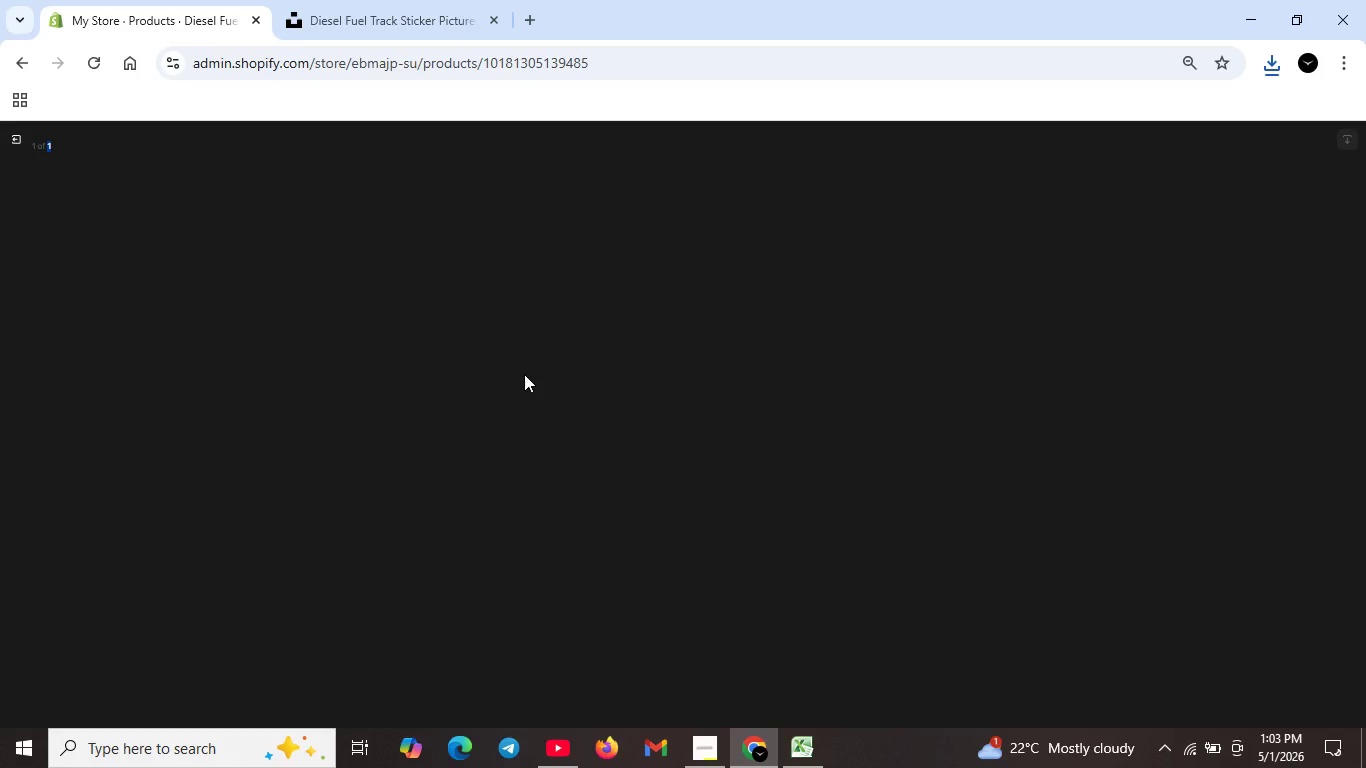 
scroll: coordinate [536, 358], scroll_direction: down, amount: 4.0
 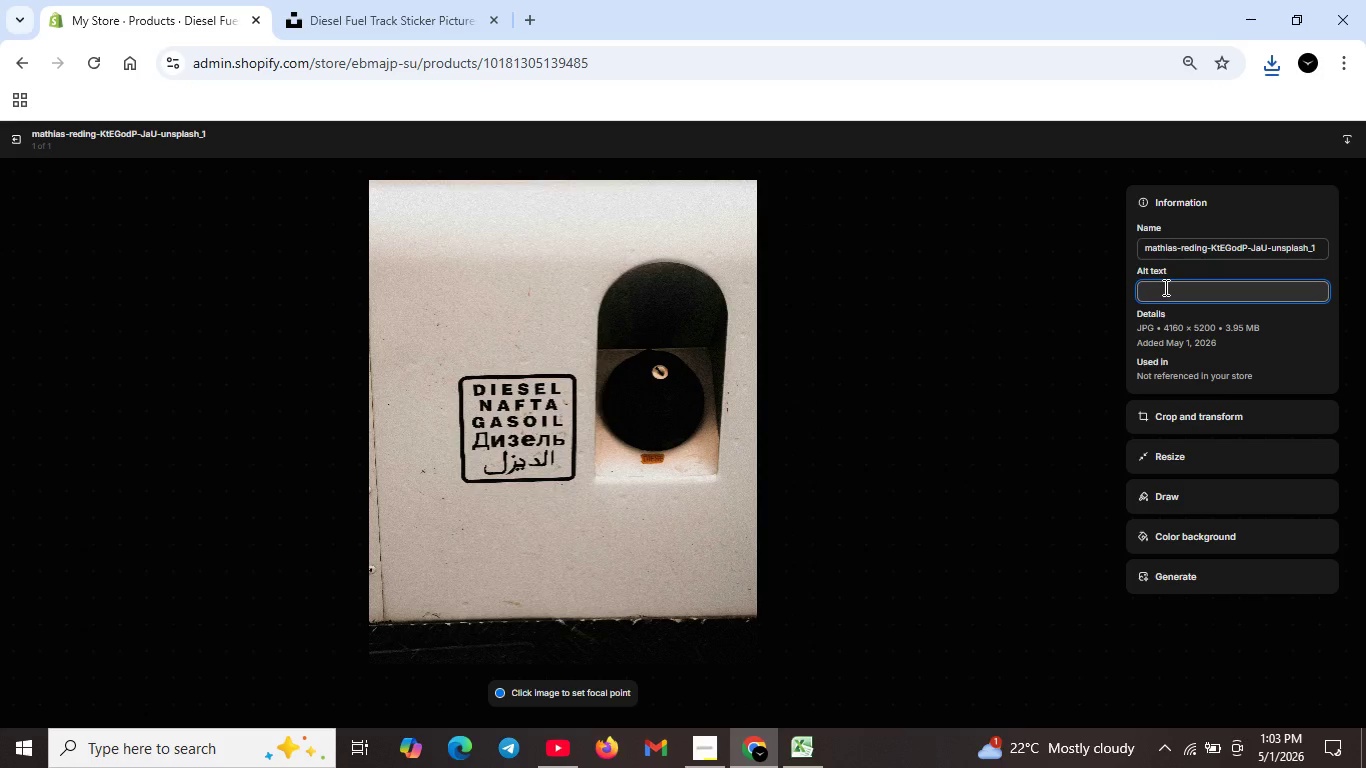 
left_click([1164, 287])
 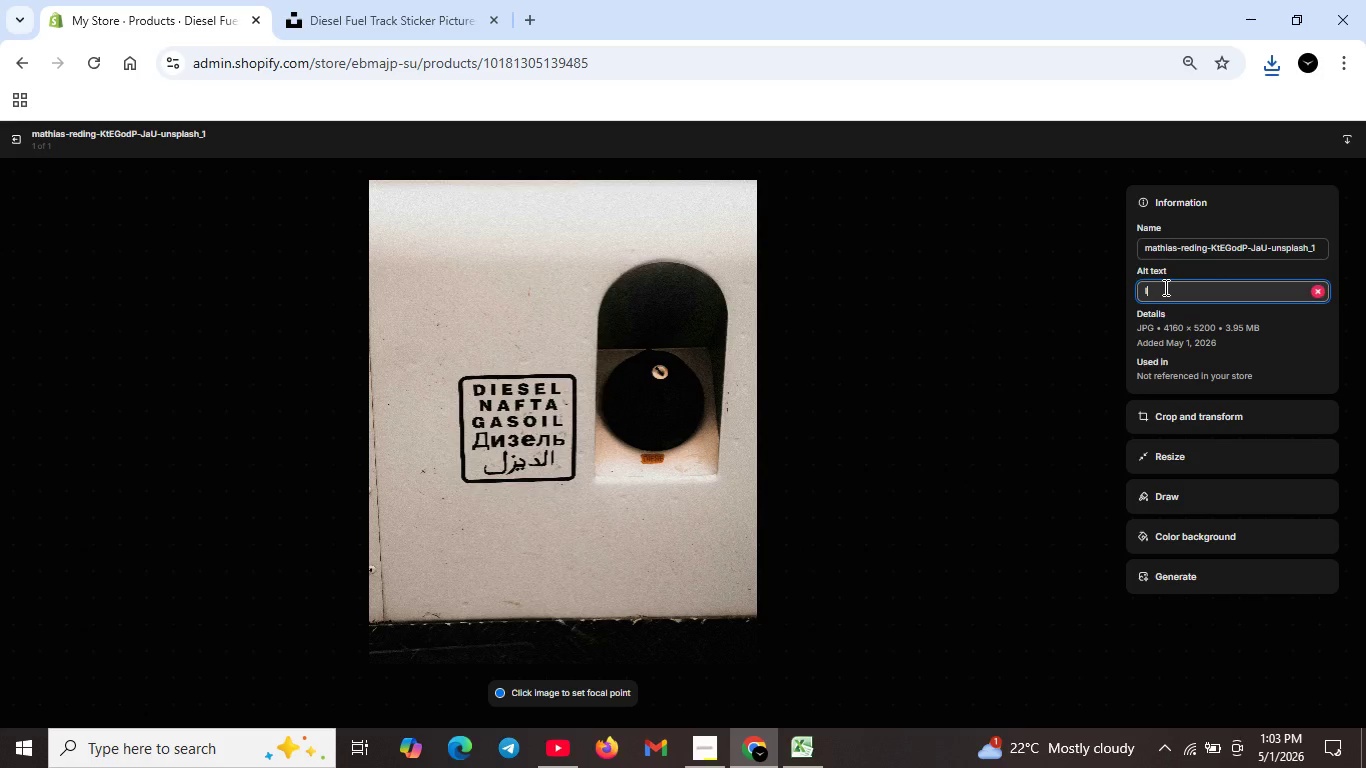 
type(Industrial safety stickers- diesel fuel only sticker,)
key(Backspace)
type(. Reflective truck for fuel identfication )
key(Backspace)
type(. OSHA signage.)
 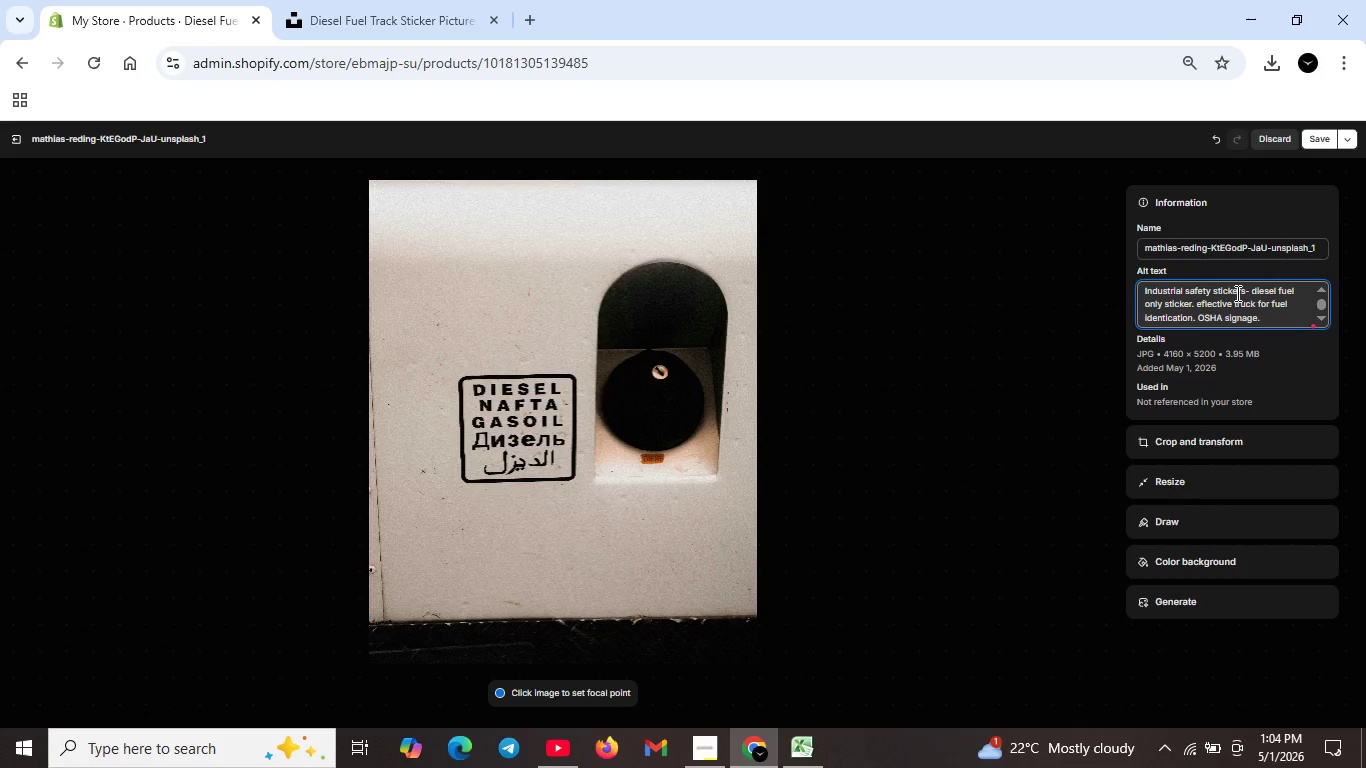 
scroll: coordinate [1169, 291], scroll_direction: up, amount: 1.0
 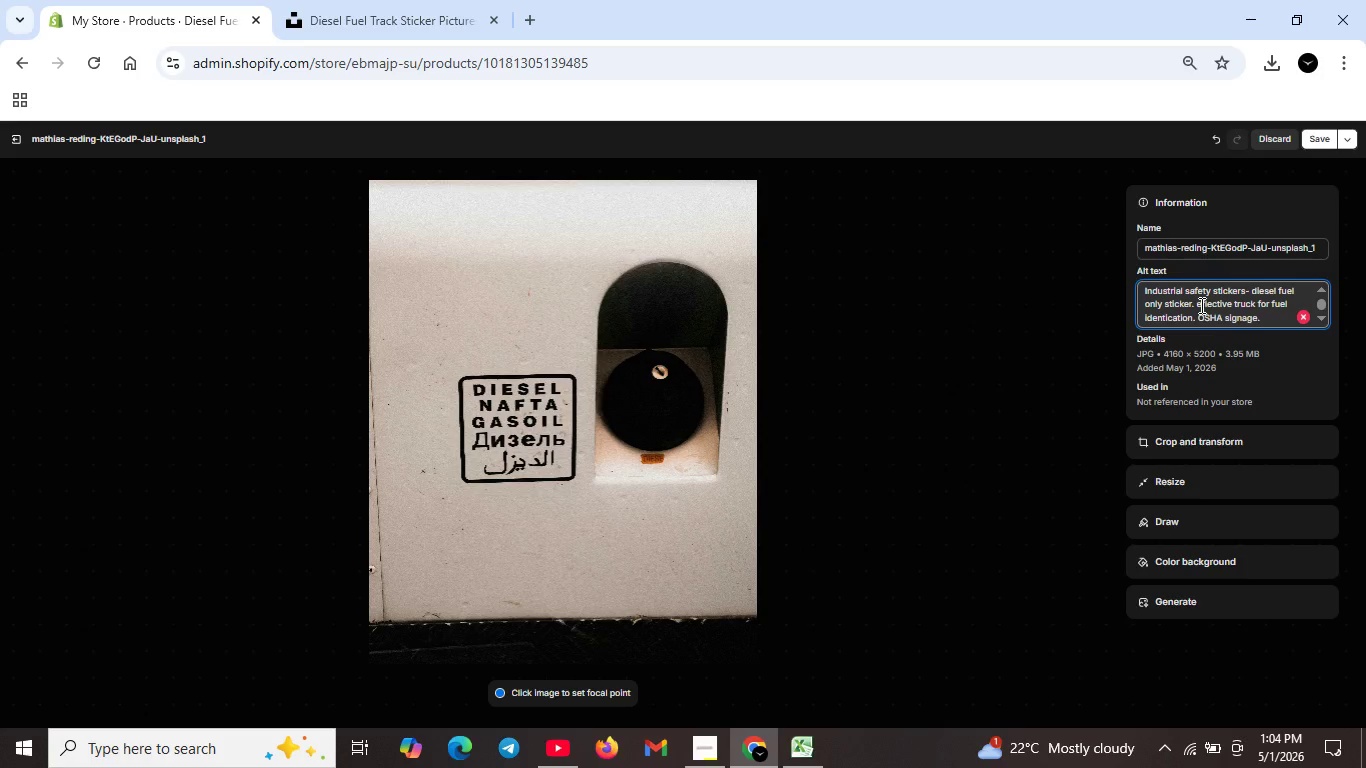 
left_click([1200, 305])
 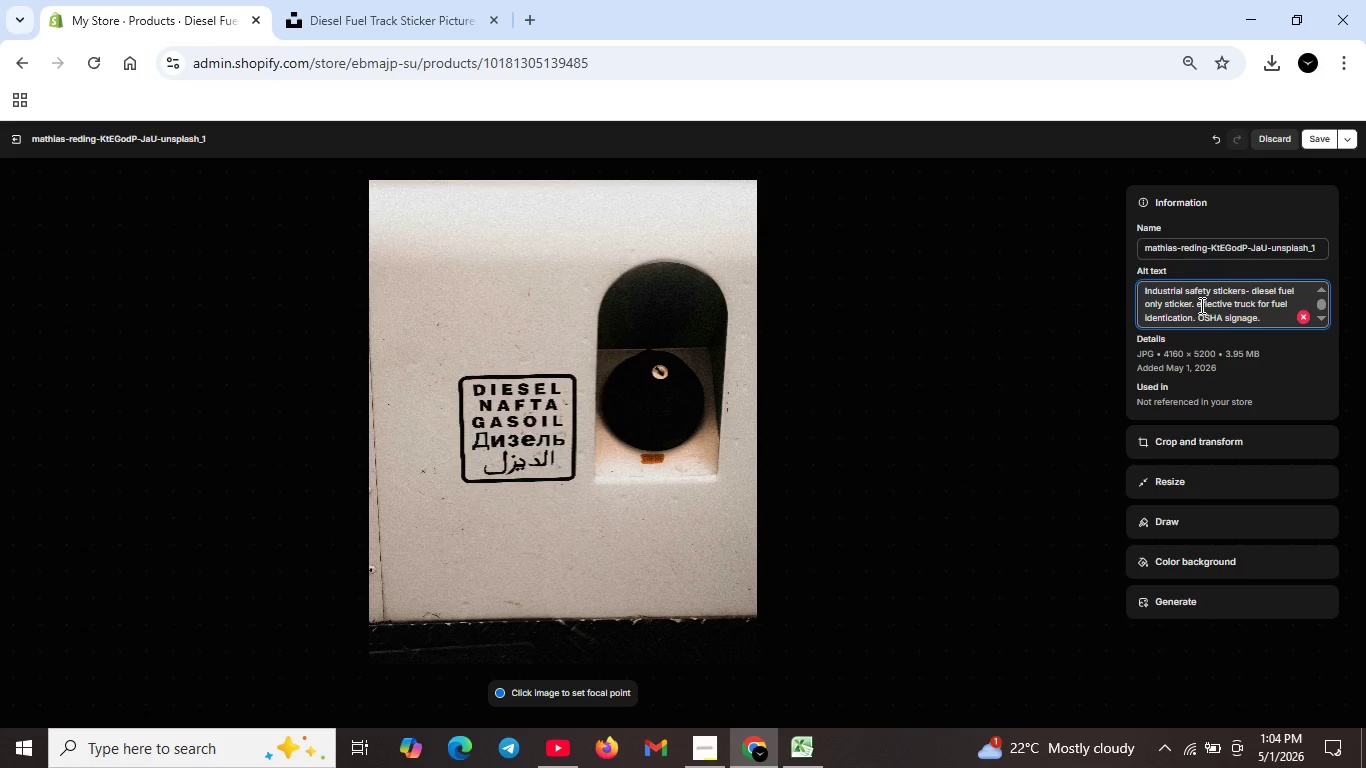 
key(ArrowLeft)
 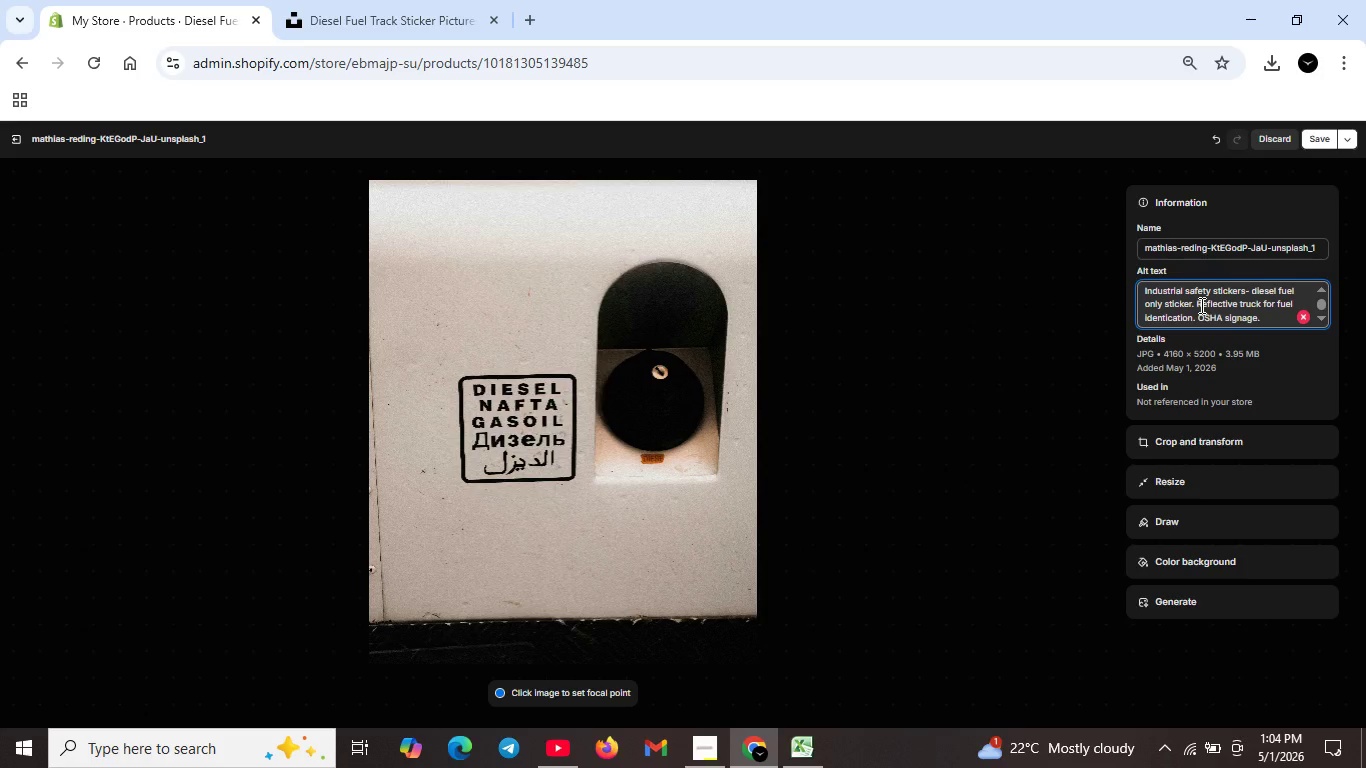 
key(CapsLock)
 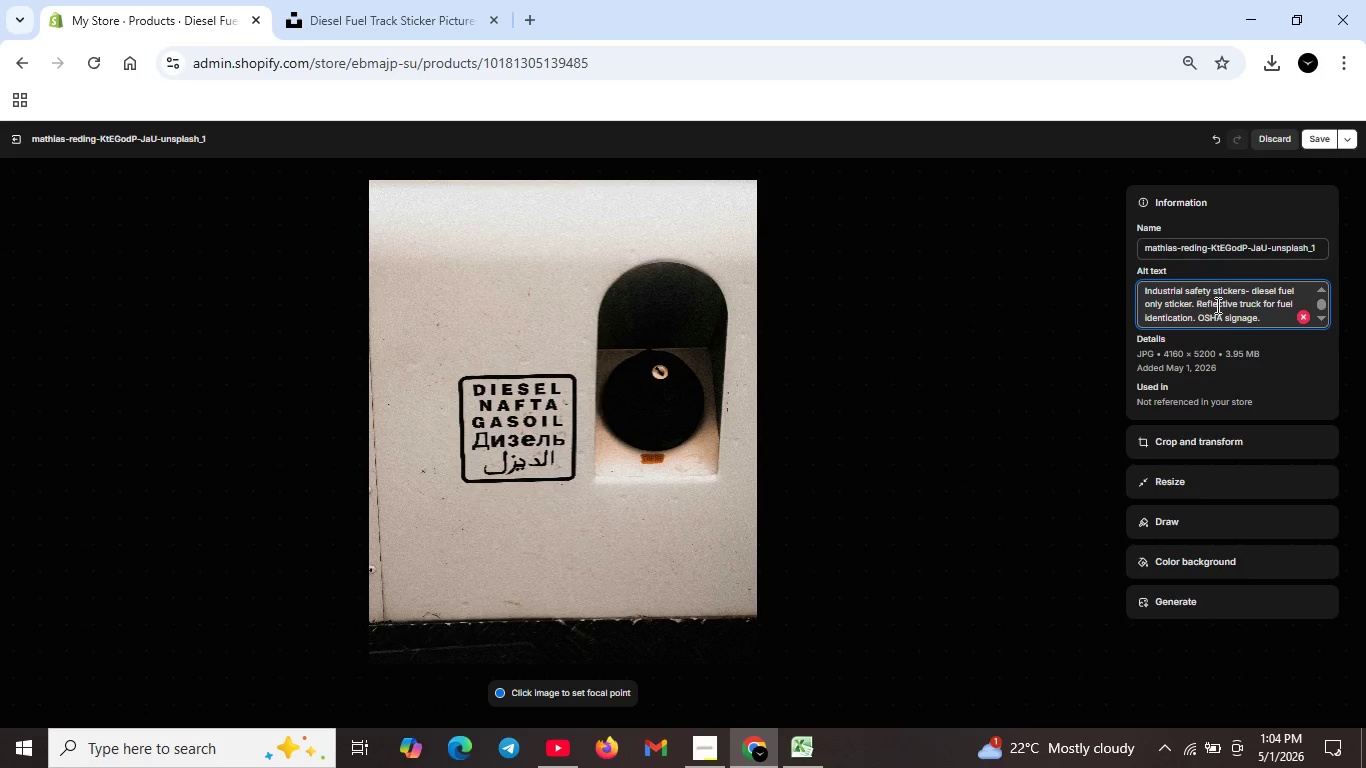 
key(R)
 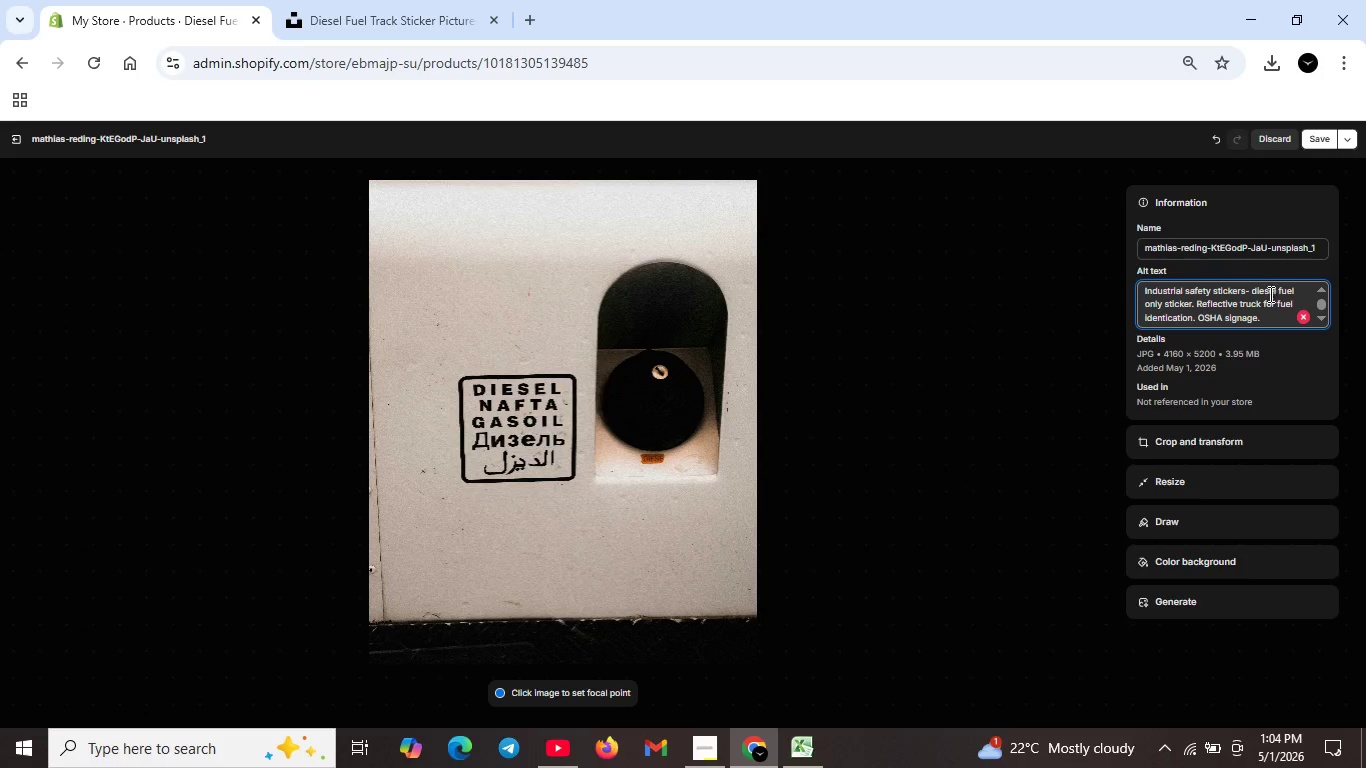 
key(CapsLock)
 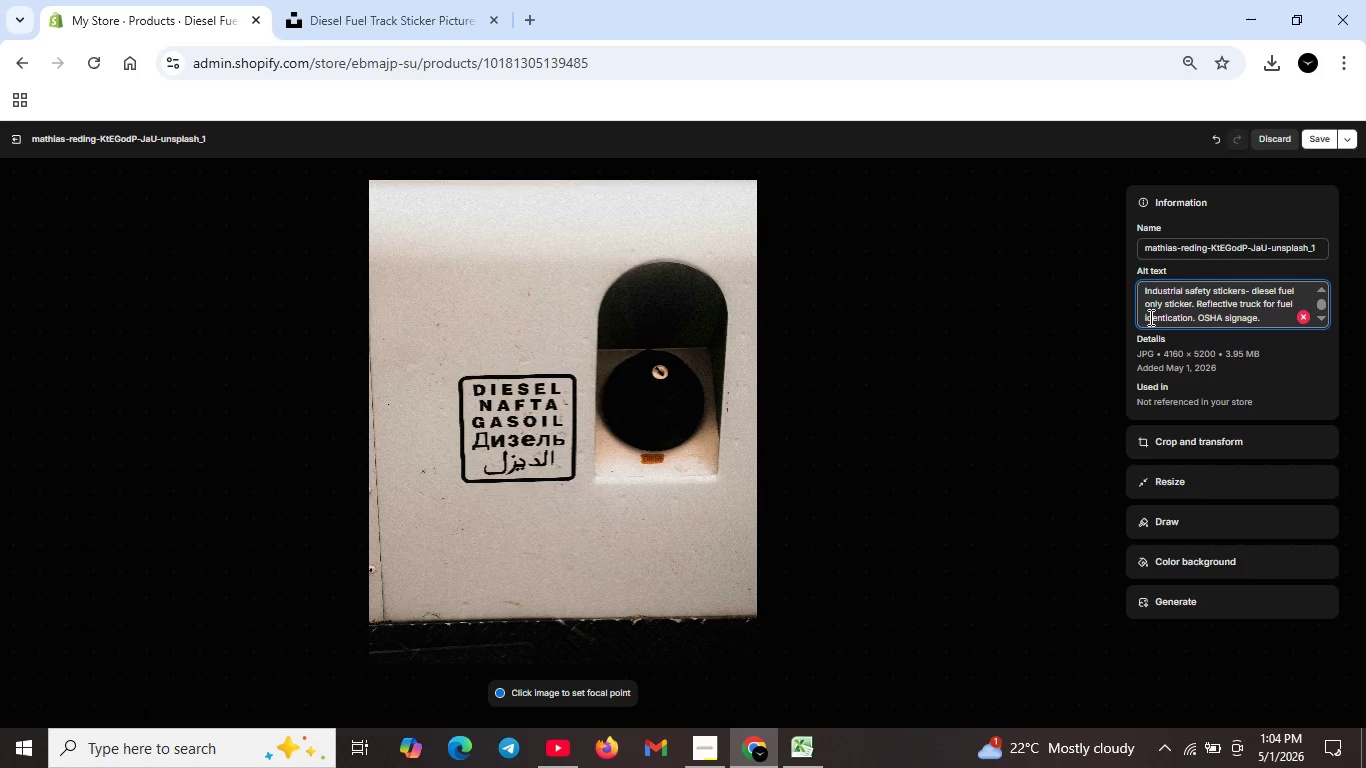 
left_click([1148, 316])
 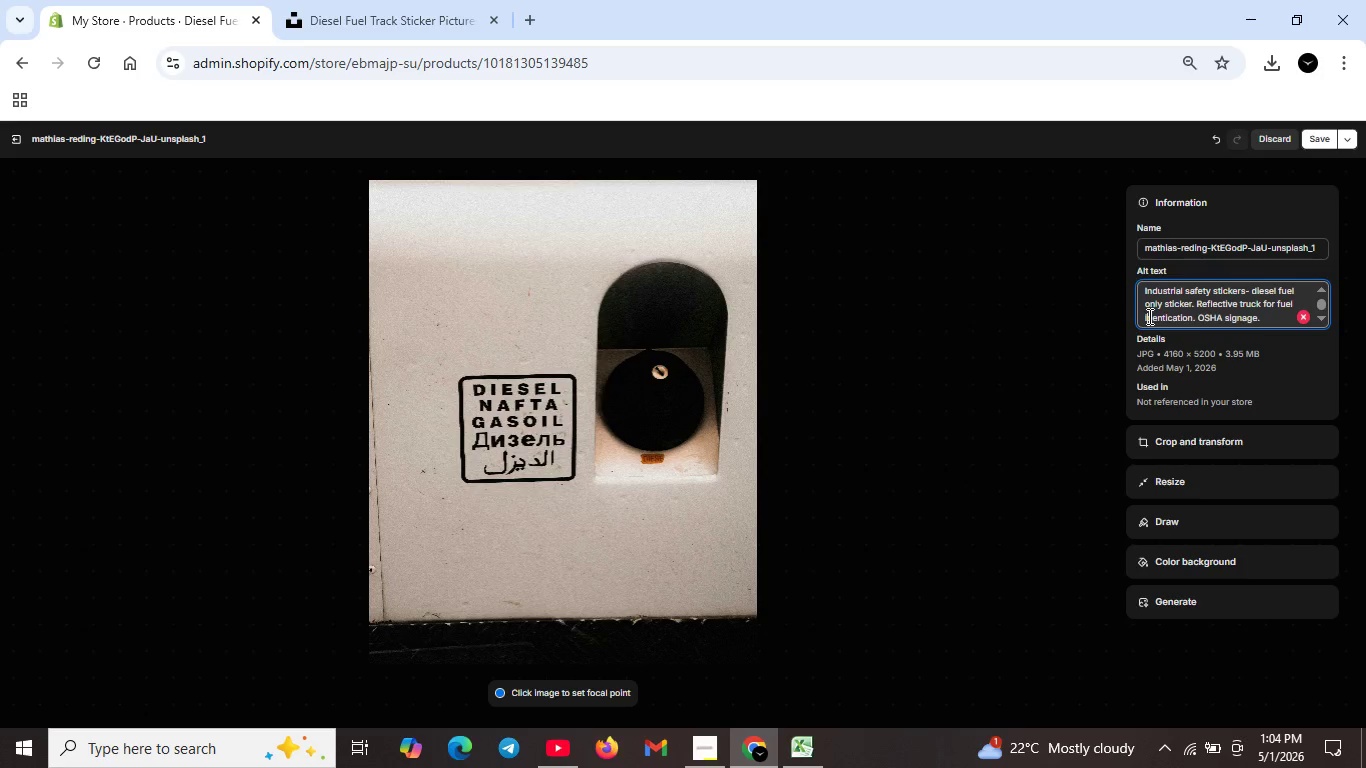 
key(Backspace)
 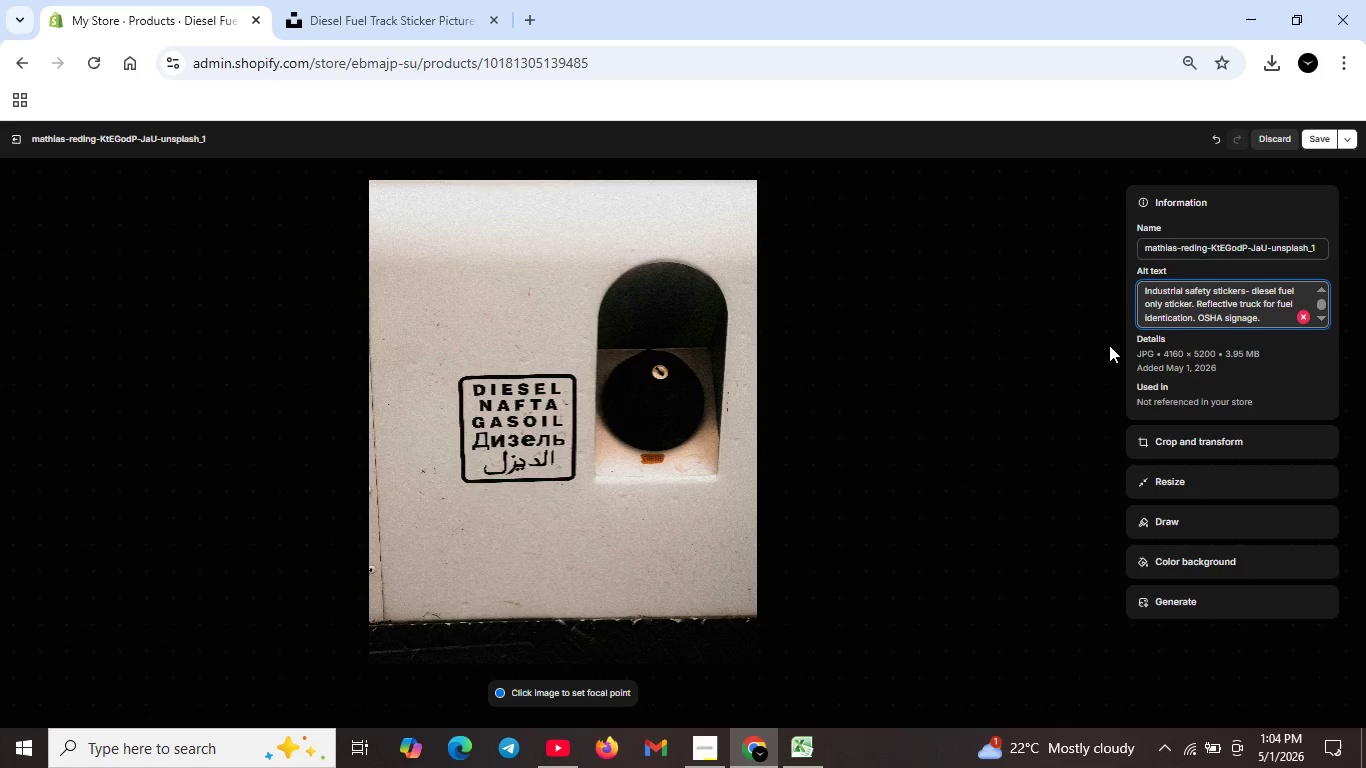 
key(I)
 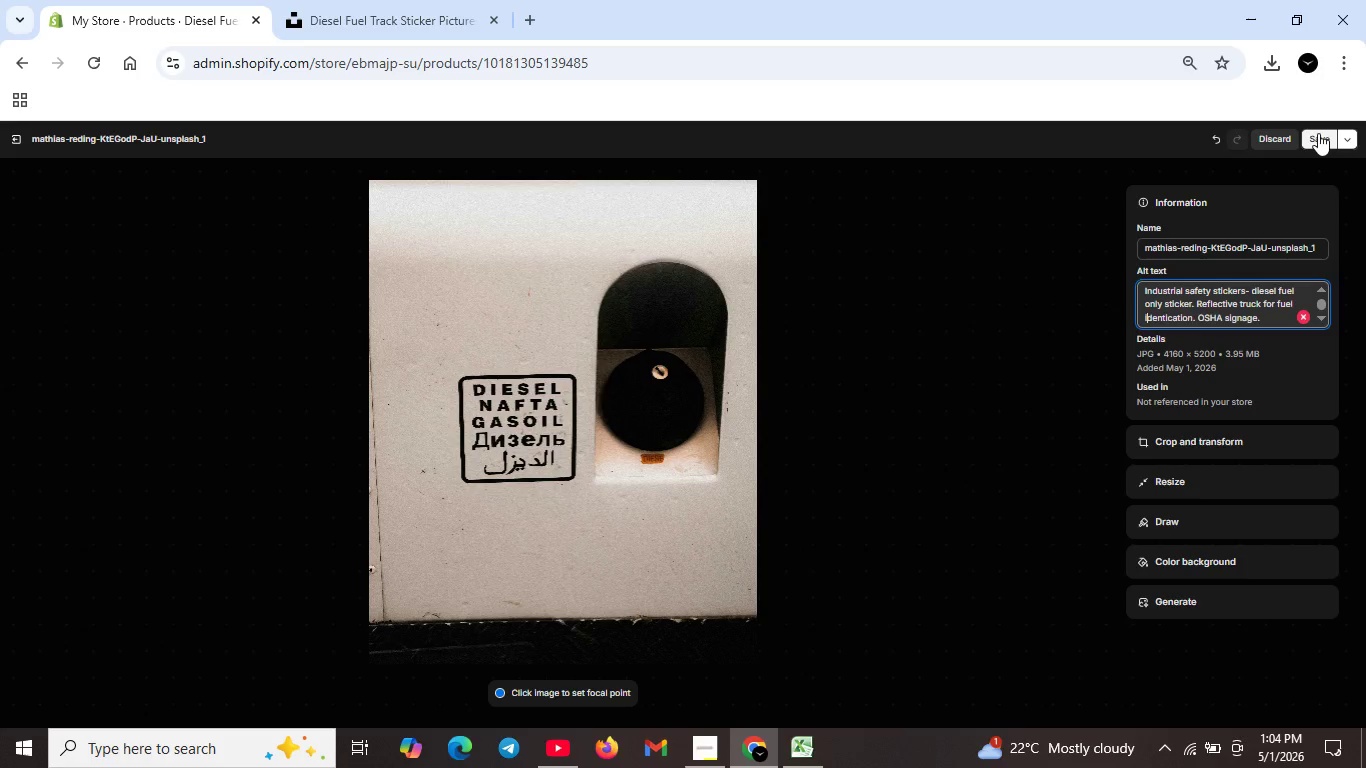 
left_click([1318, 133])
 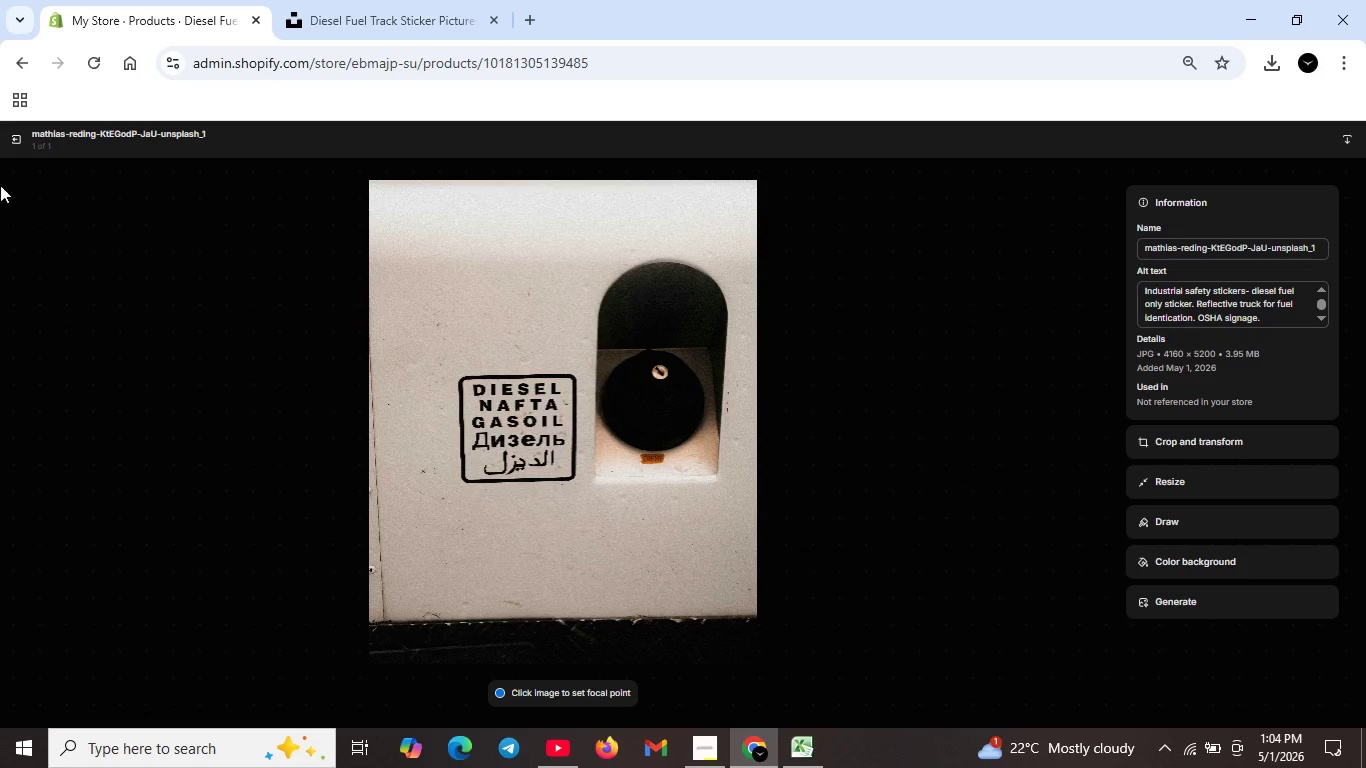 
wait(6.0)
 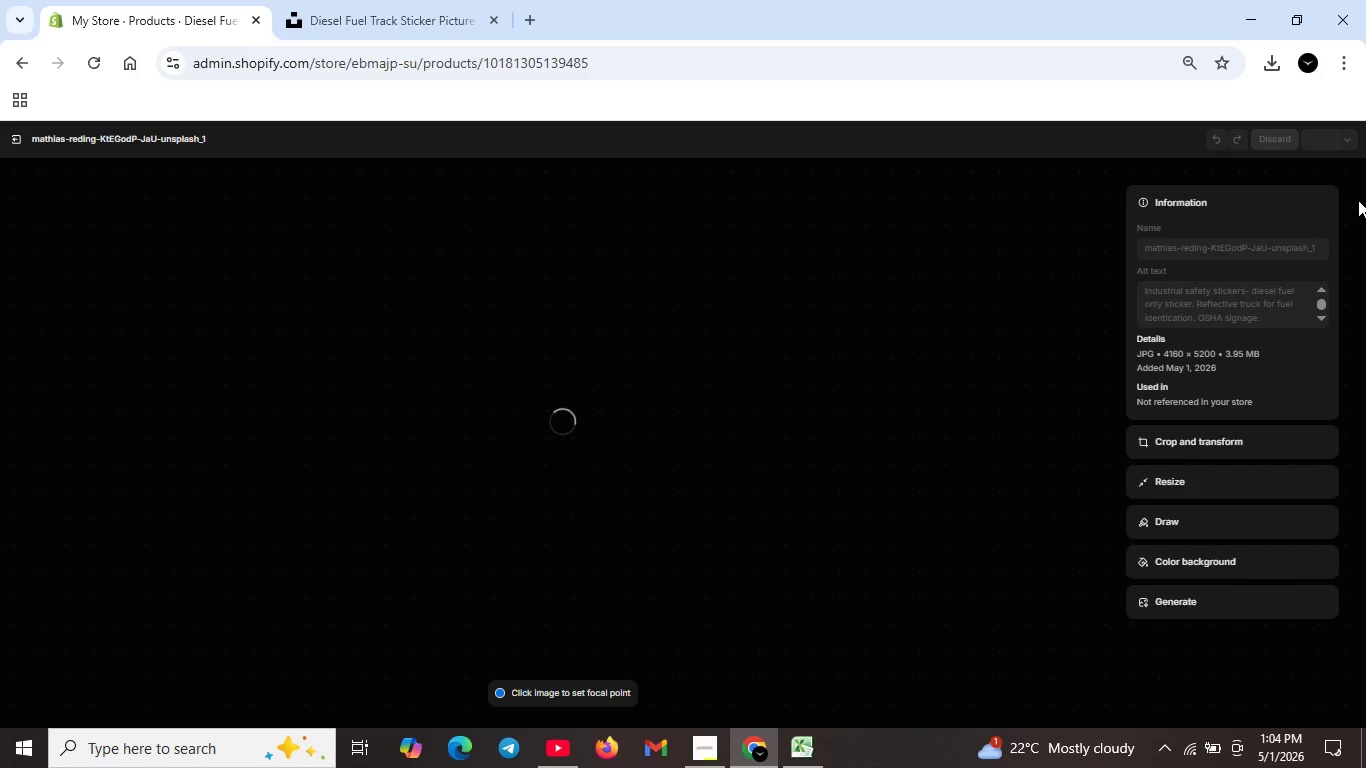 
left_click([9, 134])
 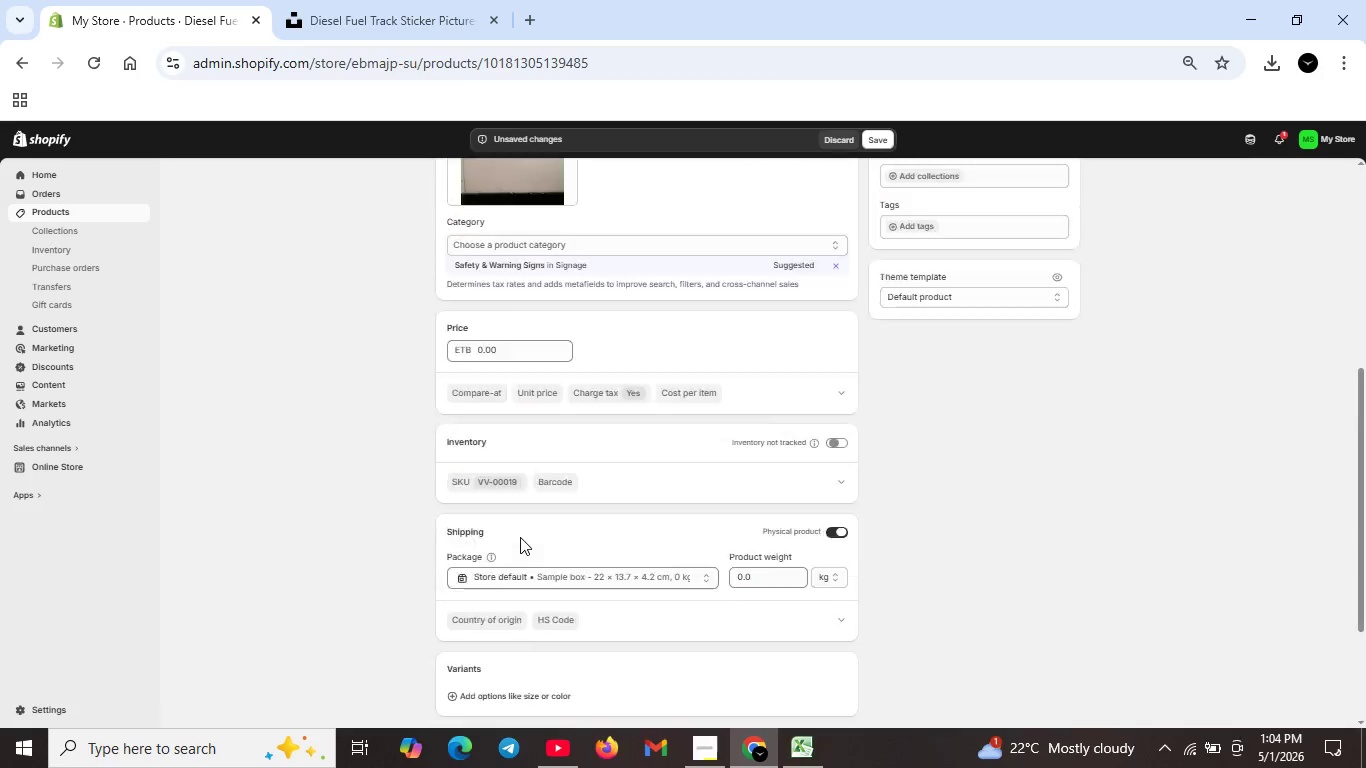 
scroll: coordinate [520, 537], scroll_direction: down, amount: 6.0
 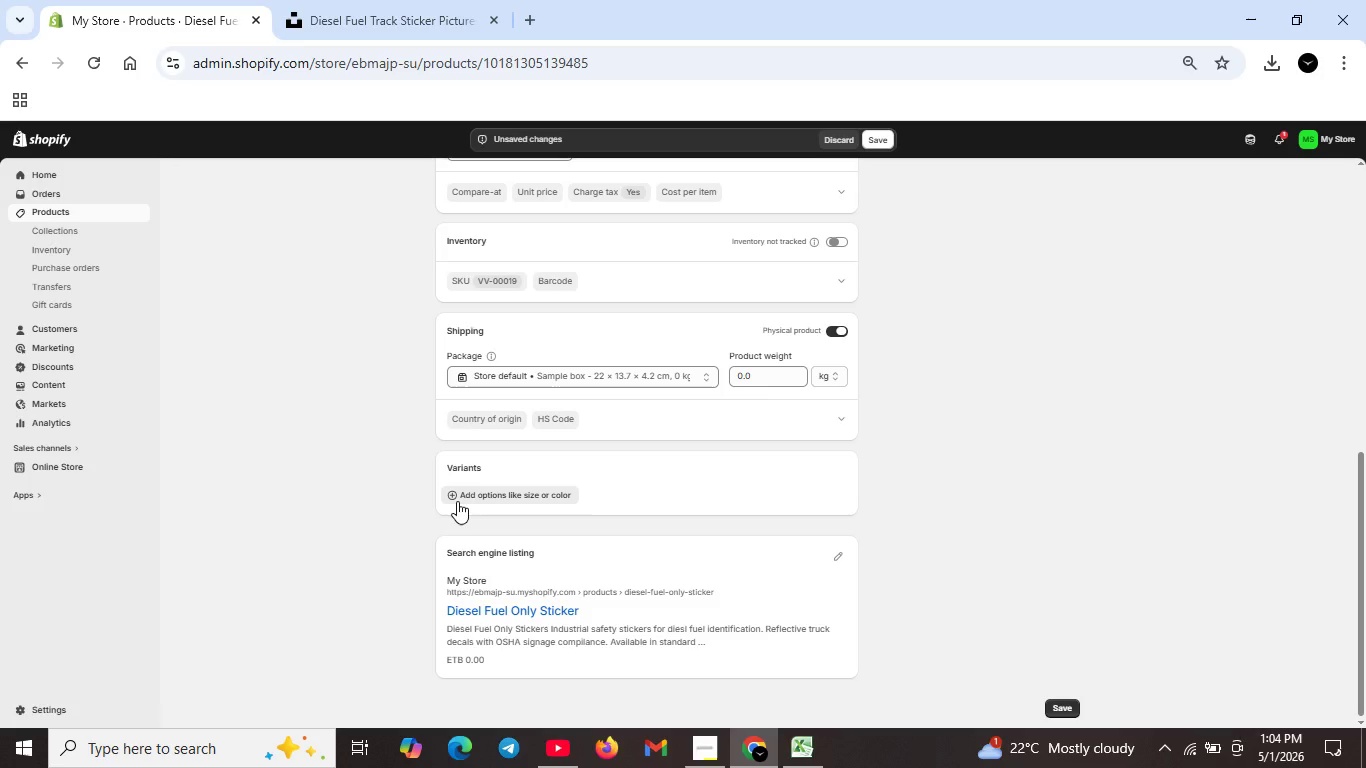 
left_click([457, 501])
 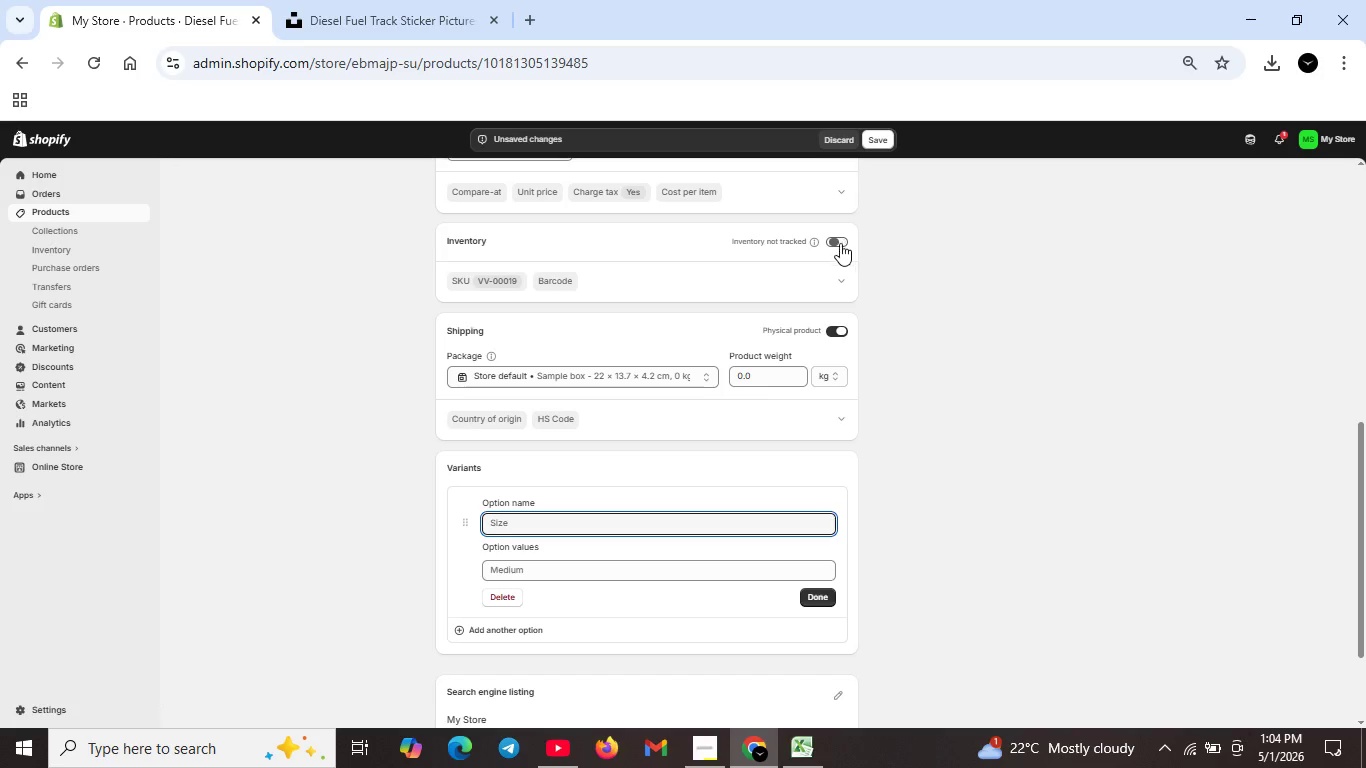 
left_click([843, 239])
 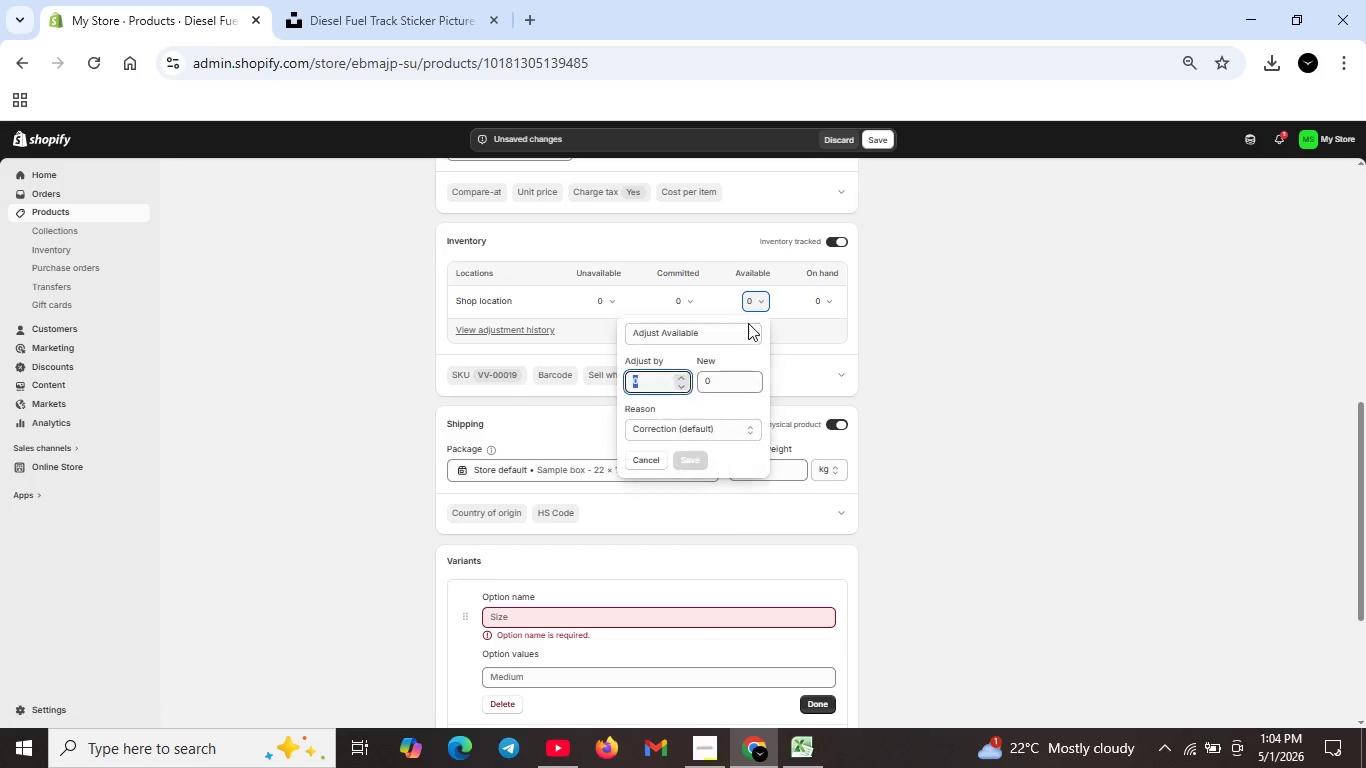 
left_click([761, 300])
 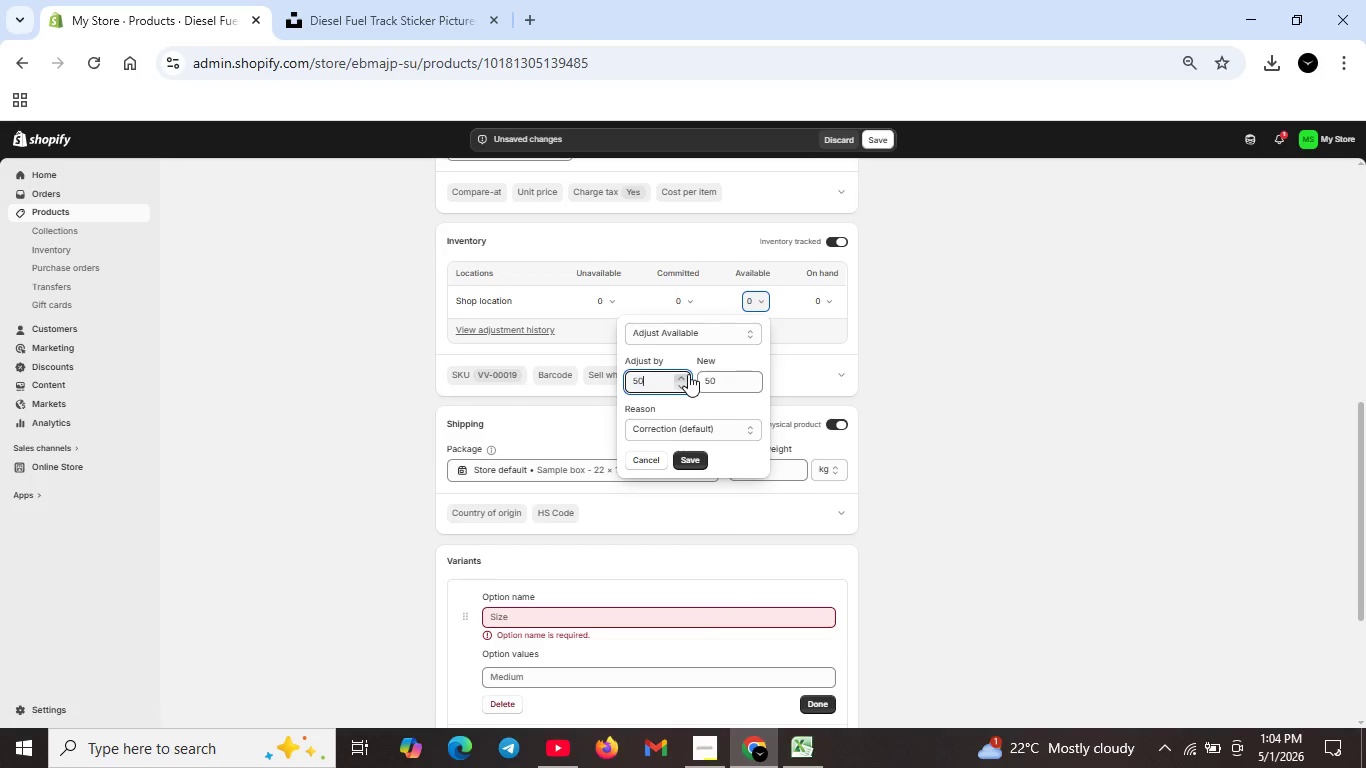 
key(Backspace)
type(50)
 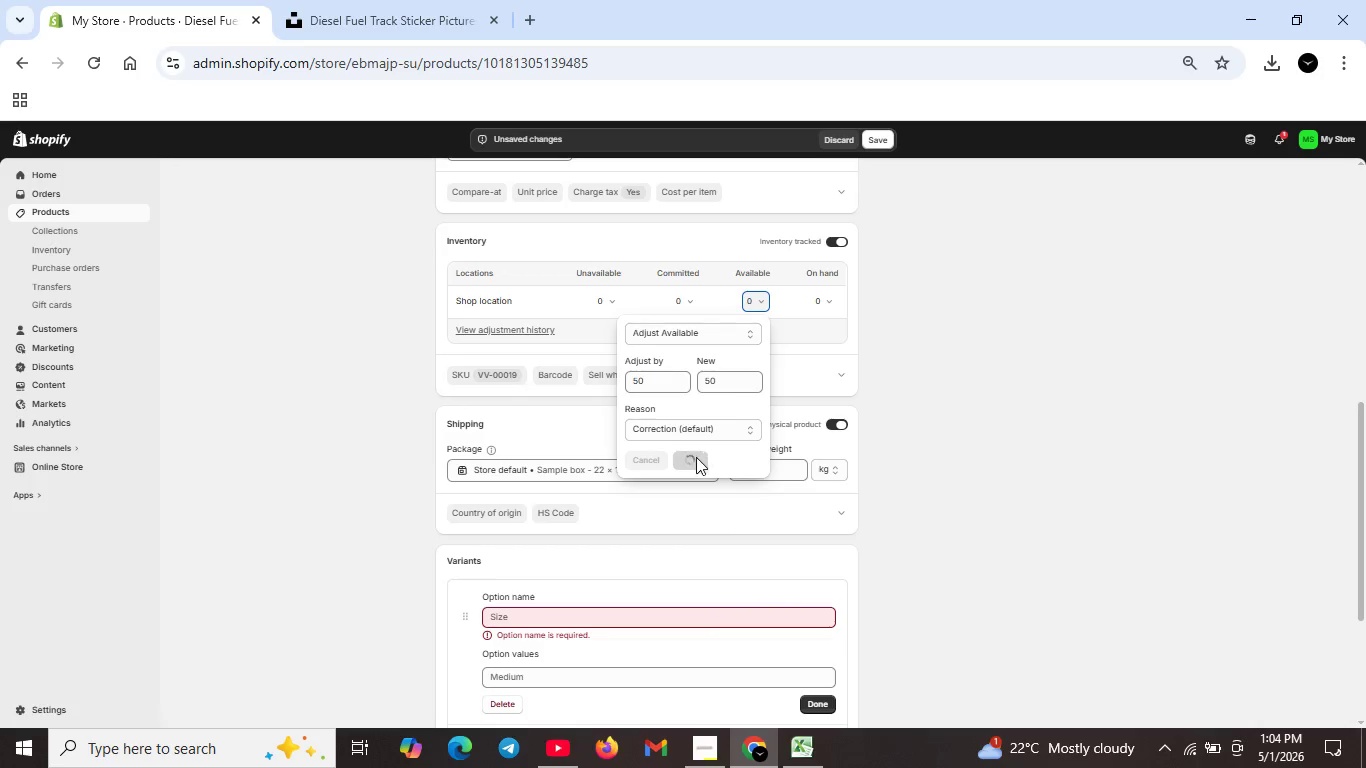 
left_click([695, 452])
 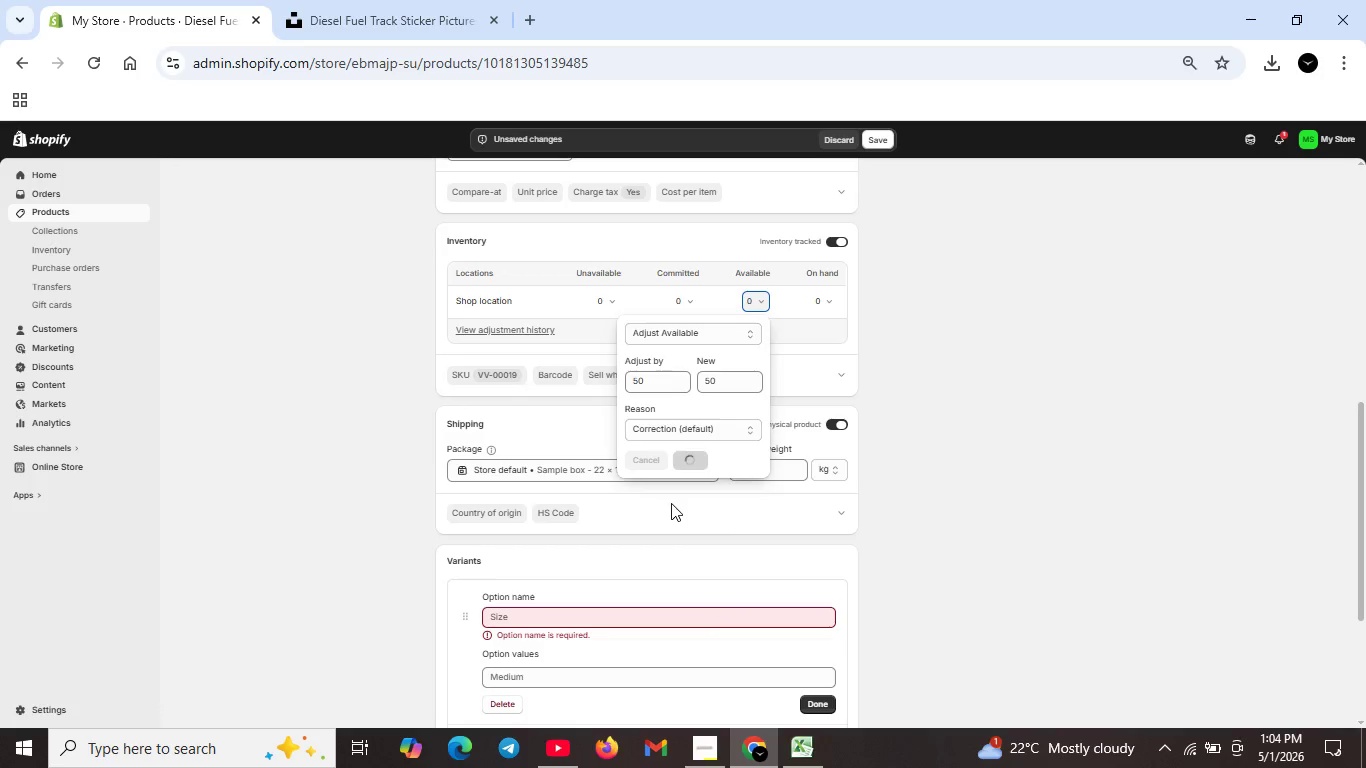 
scroll: coordinate [590, 538], scroll_direction: down, amount: 4.0
 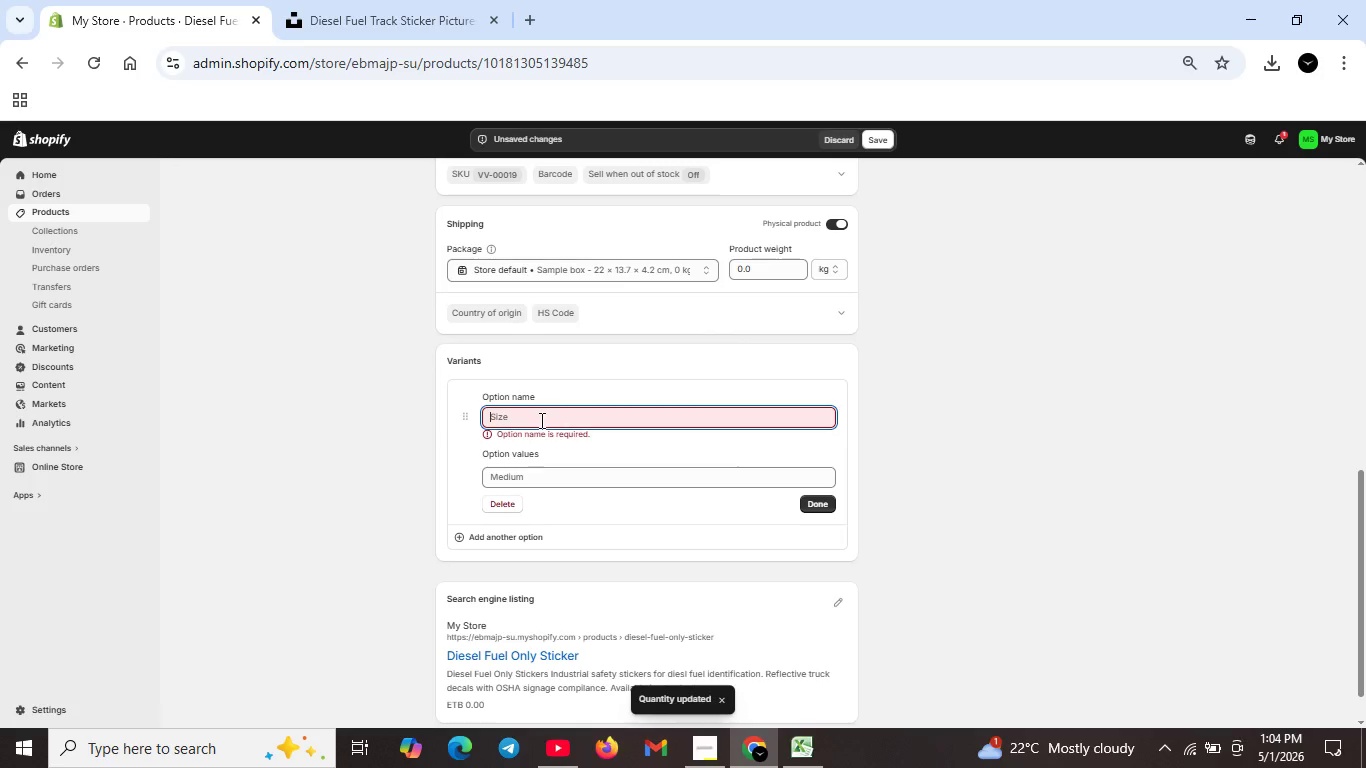 
left_click([540, 420])
 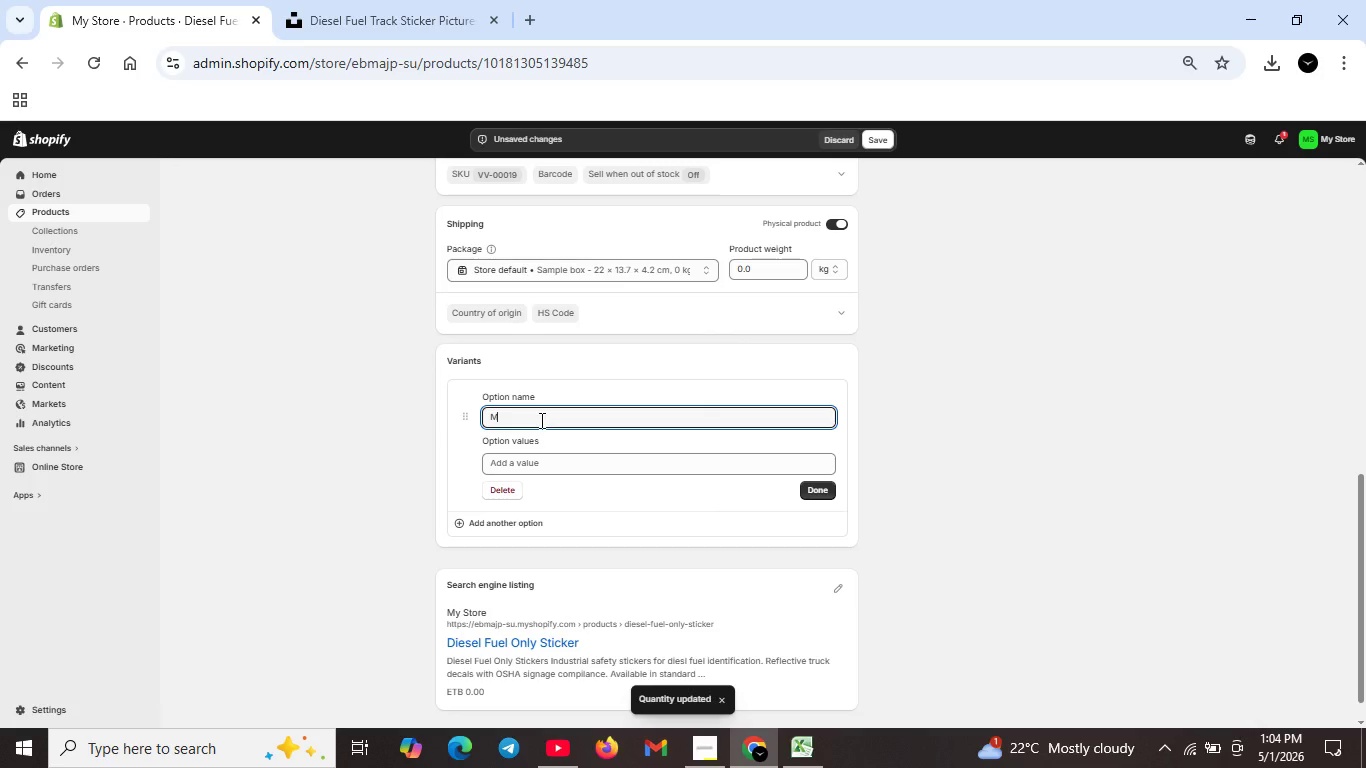 
type(Material Type)
 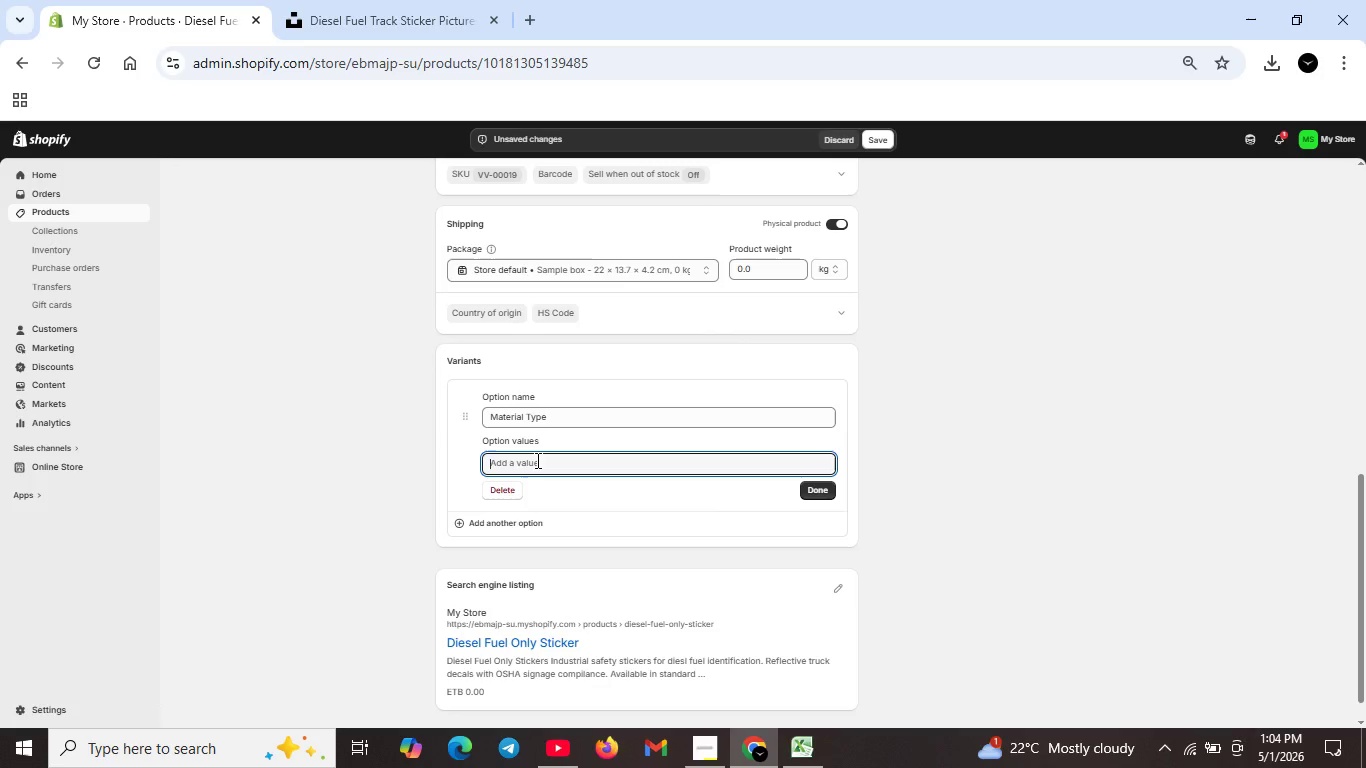 
left_click([539, 458])
 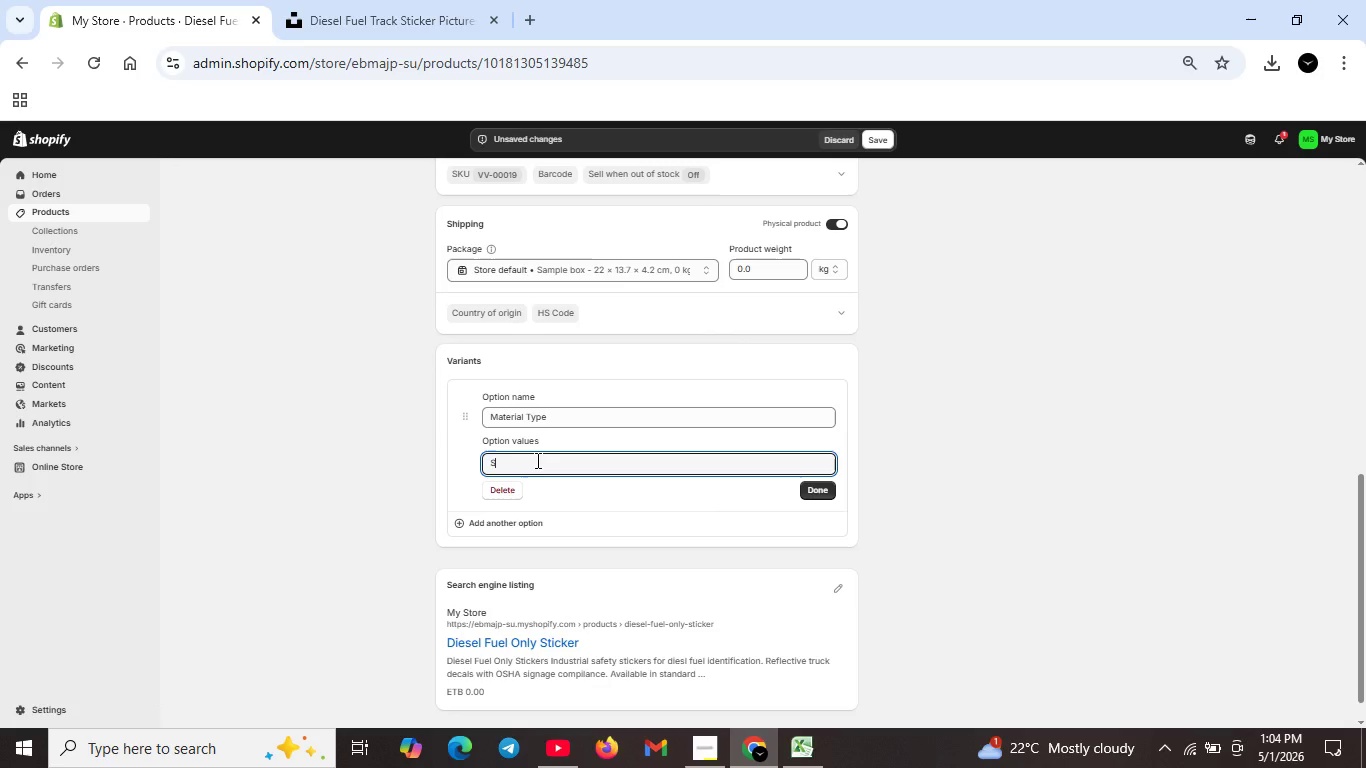 
type(Standard Vinyl)
 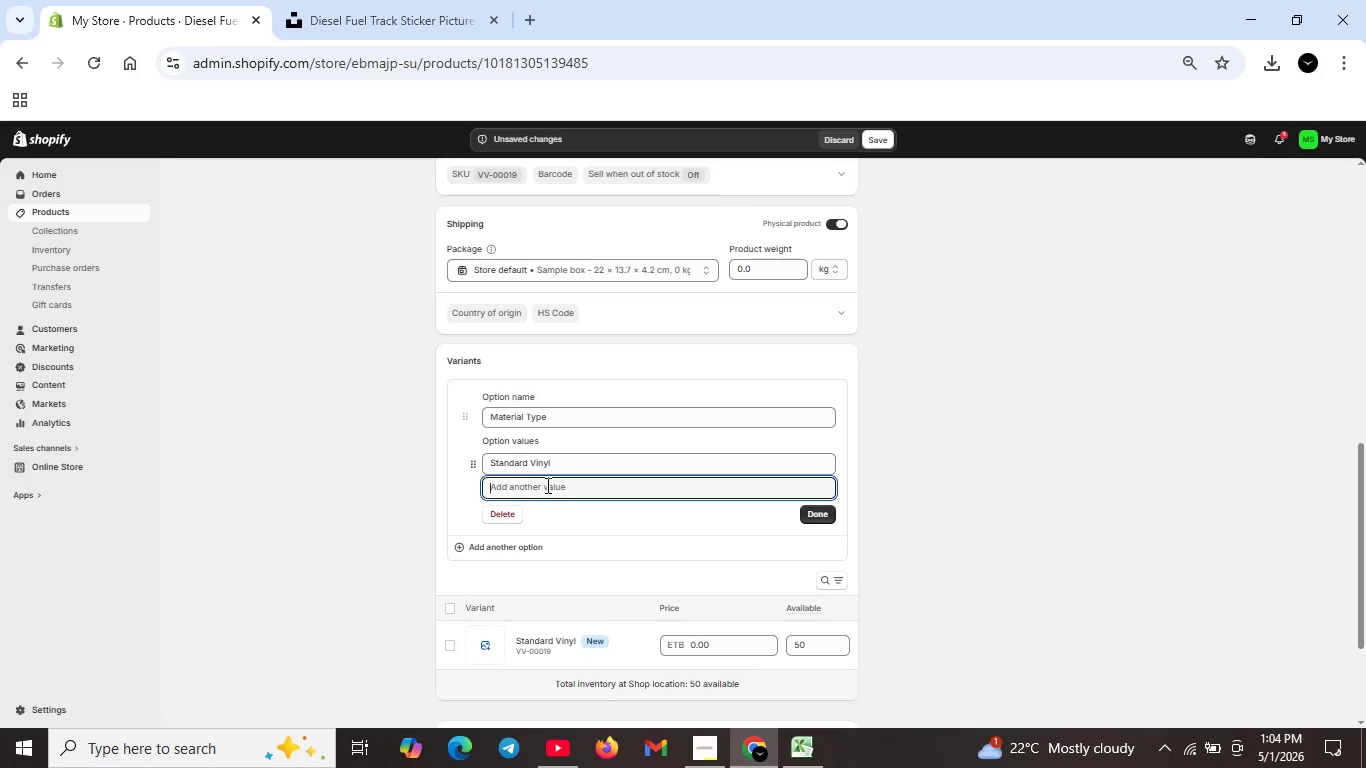 
left_click([546, 479])
 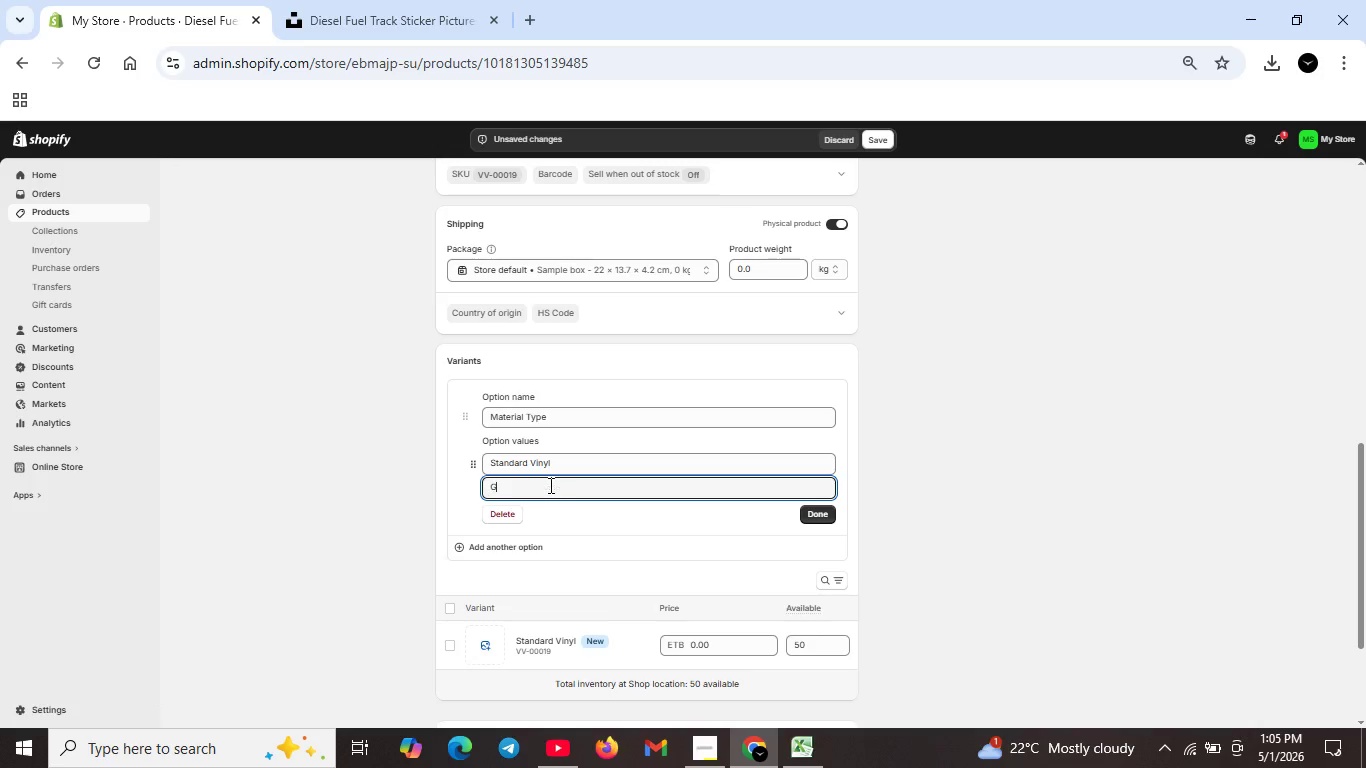 
type(Grade-A Refletive)
 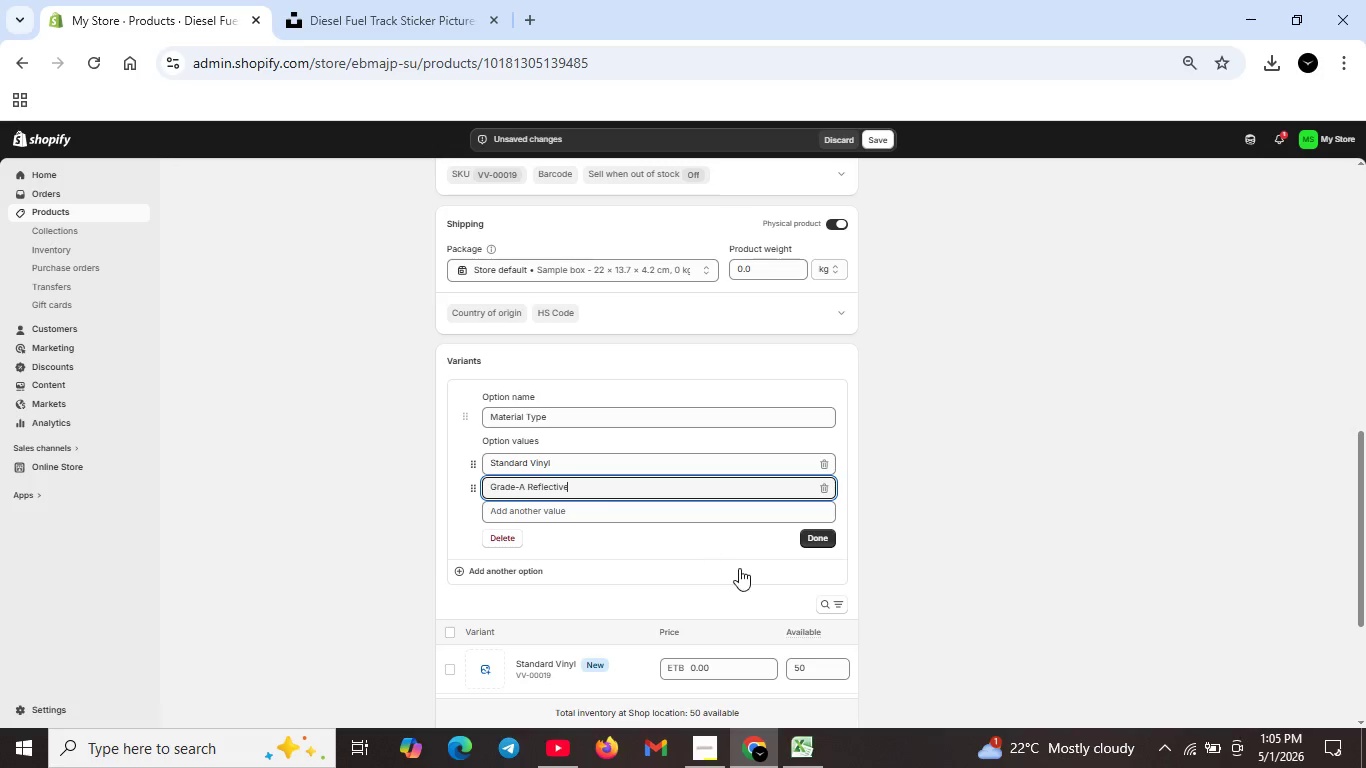 
hold_key(key=C, duration=11.38)
 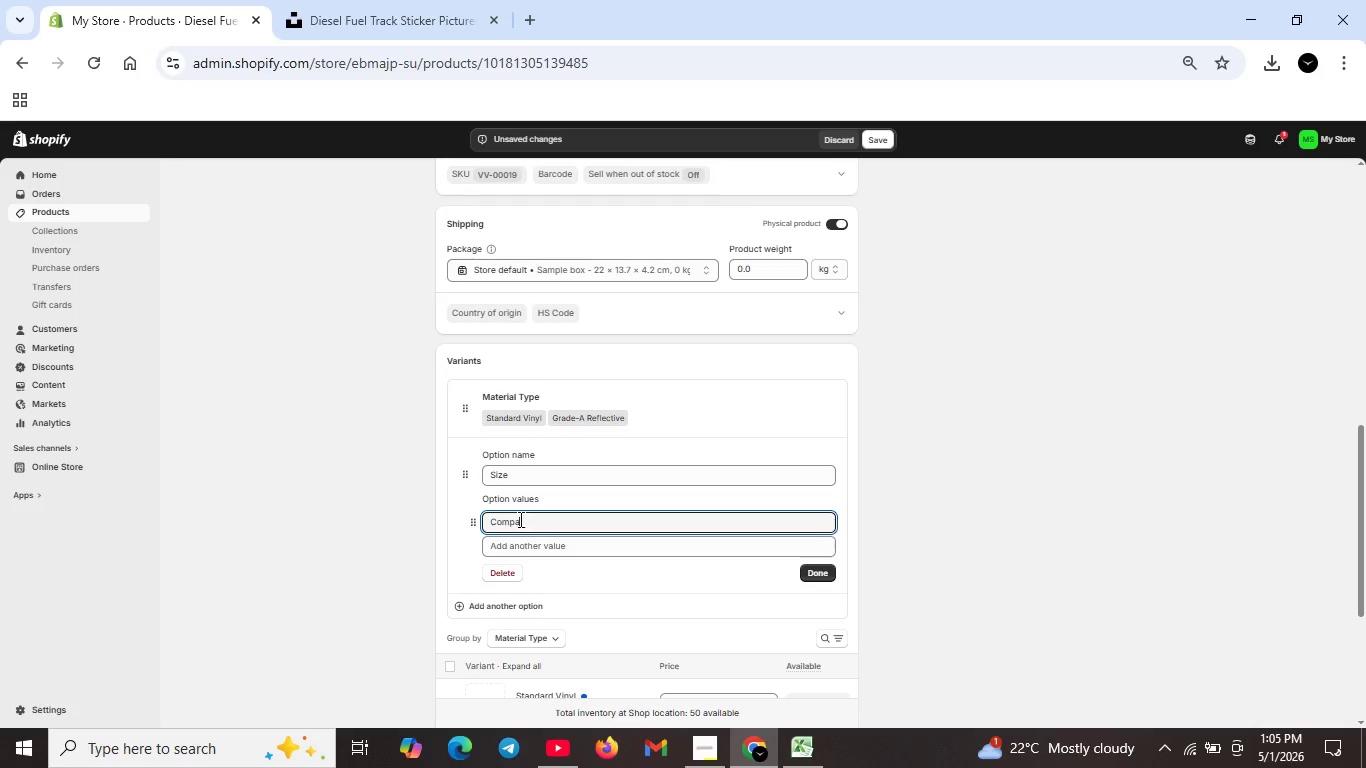 
left_click([823, 535])
 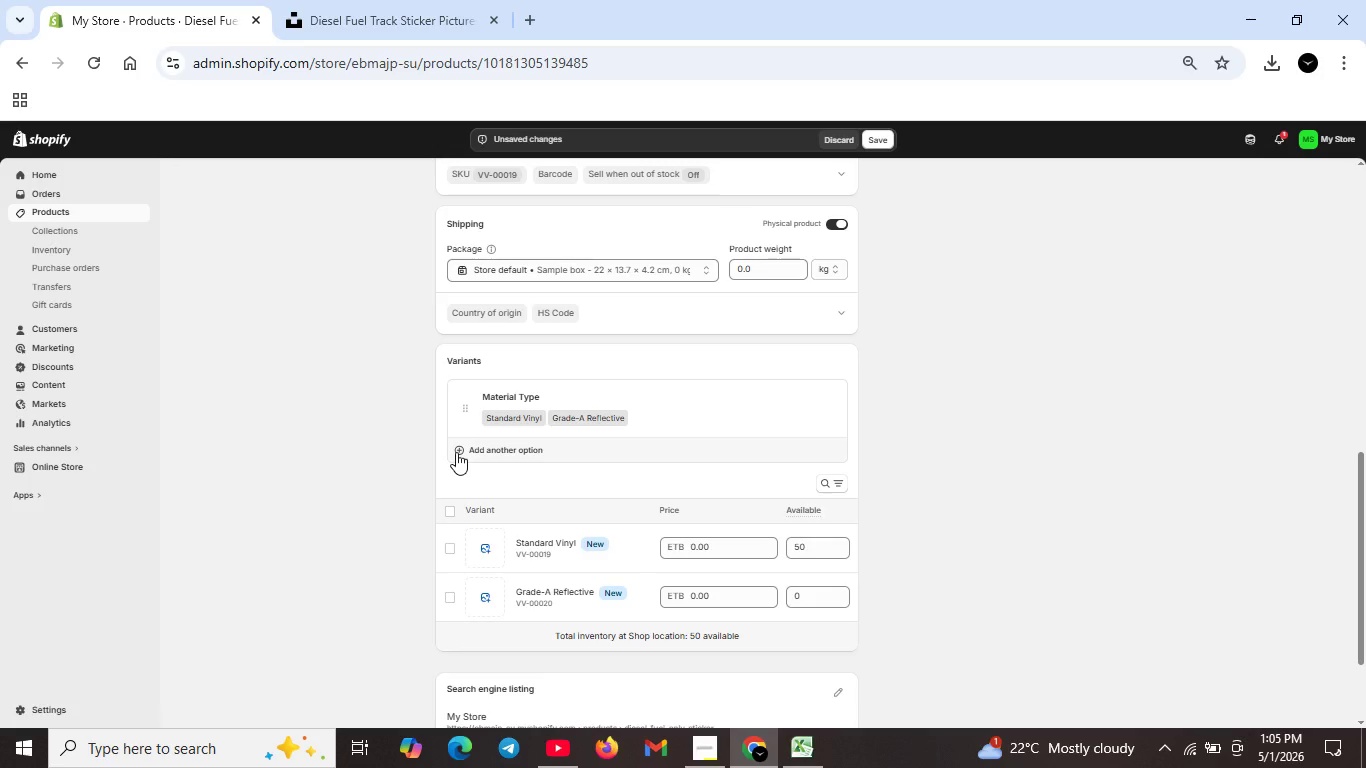 
left_click([456, 452])
 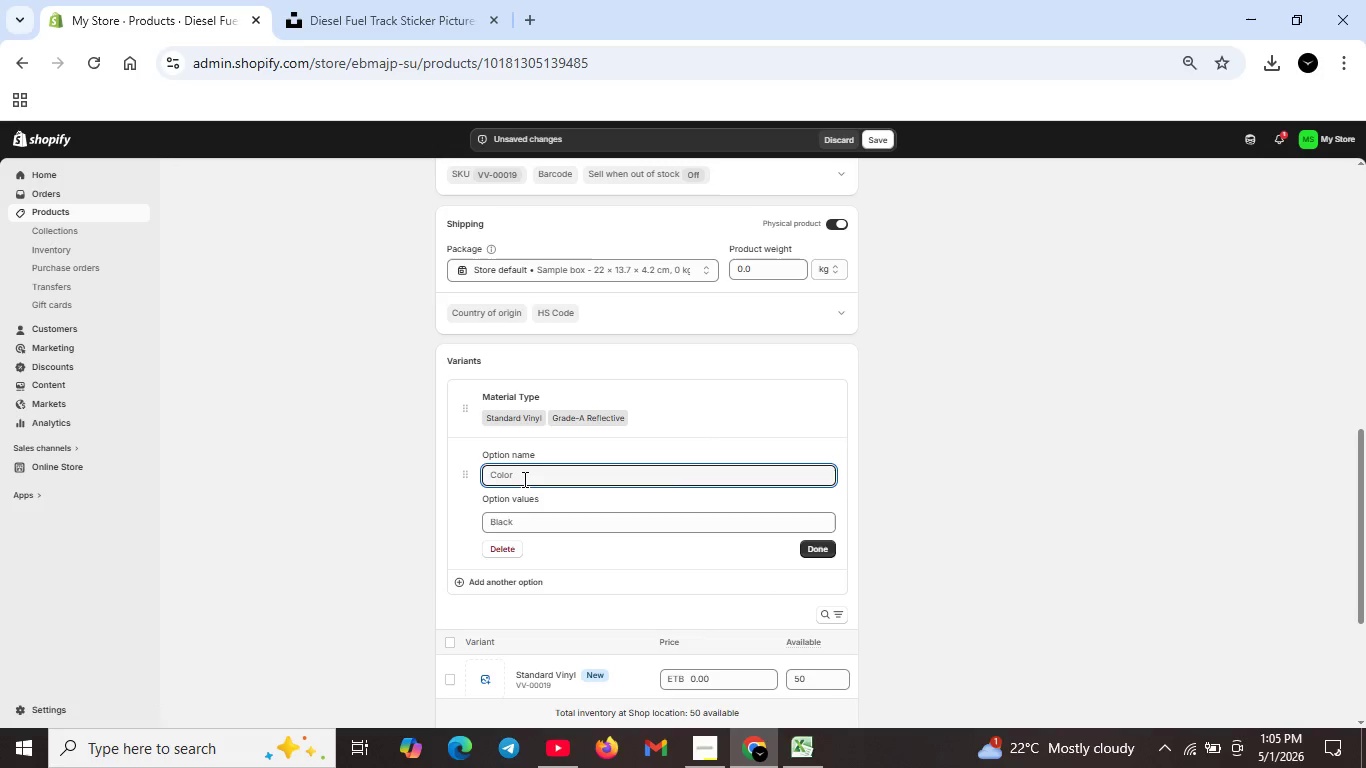 
left_click([523, 479])
 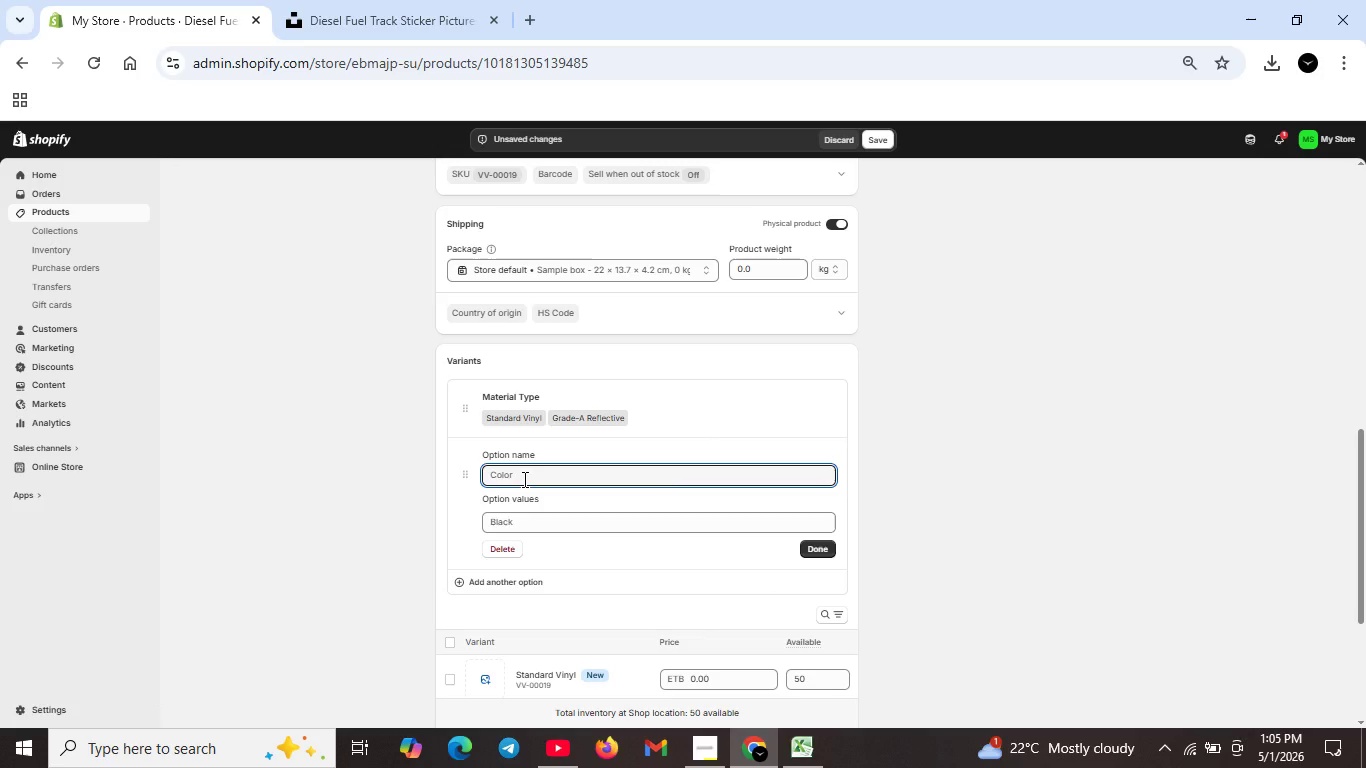 
type(Size)
 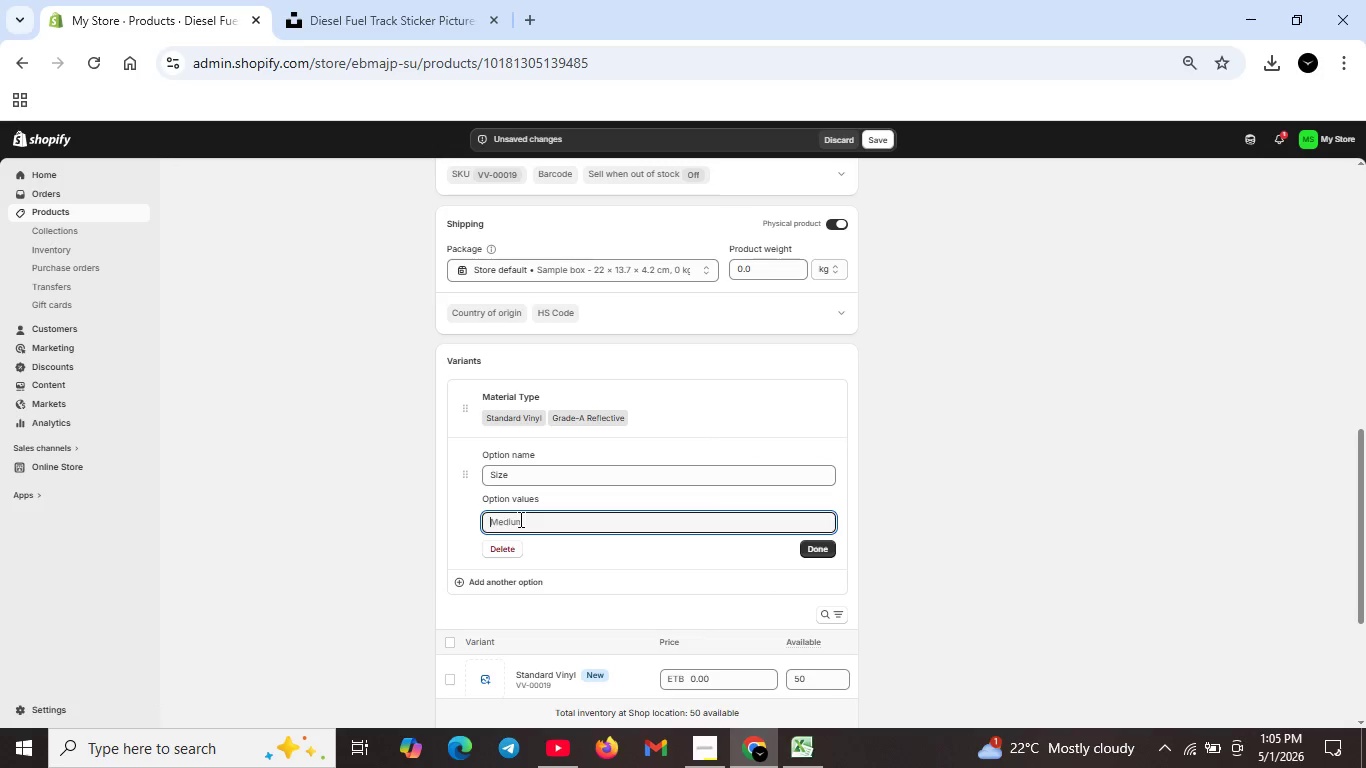 
left_click([522, 523])
 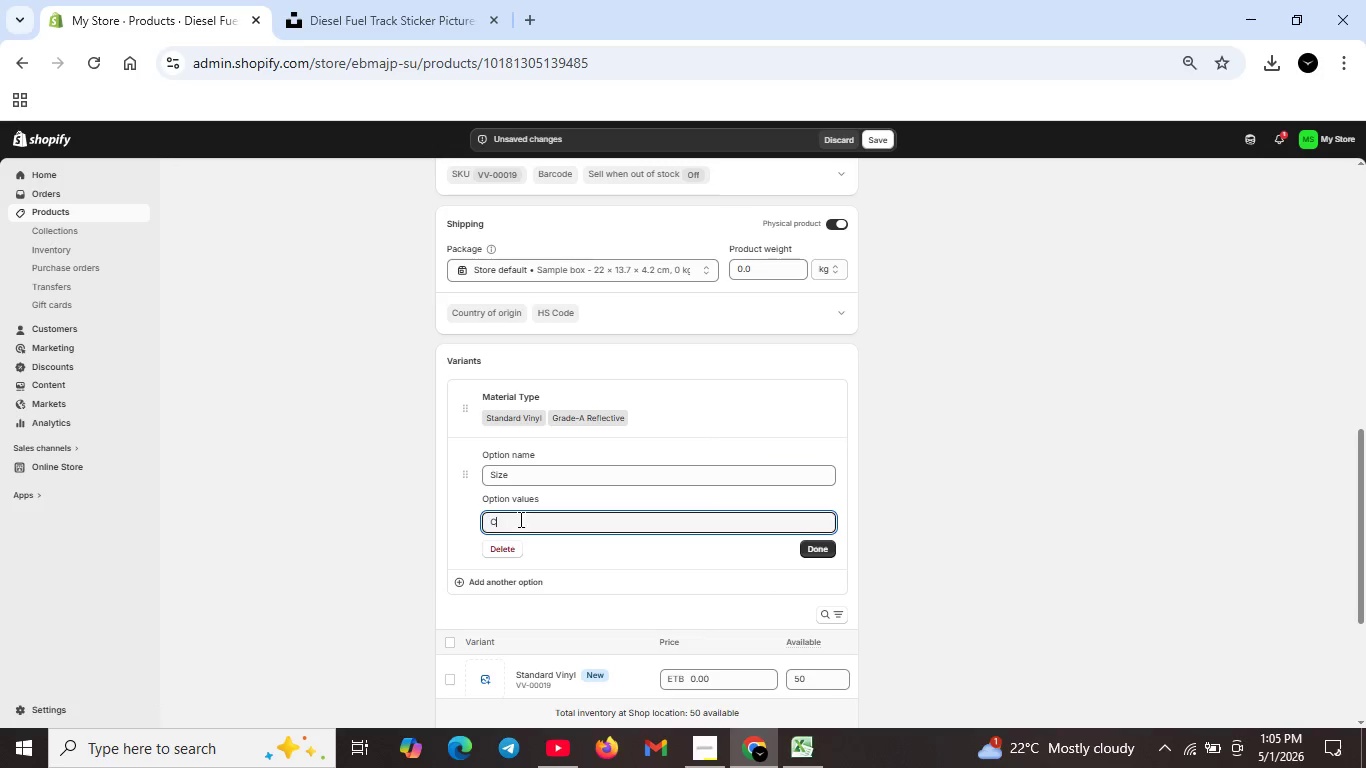 
type(ompact)
 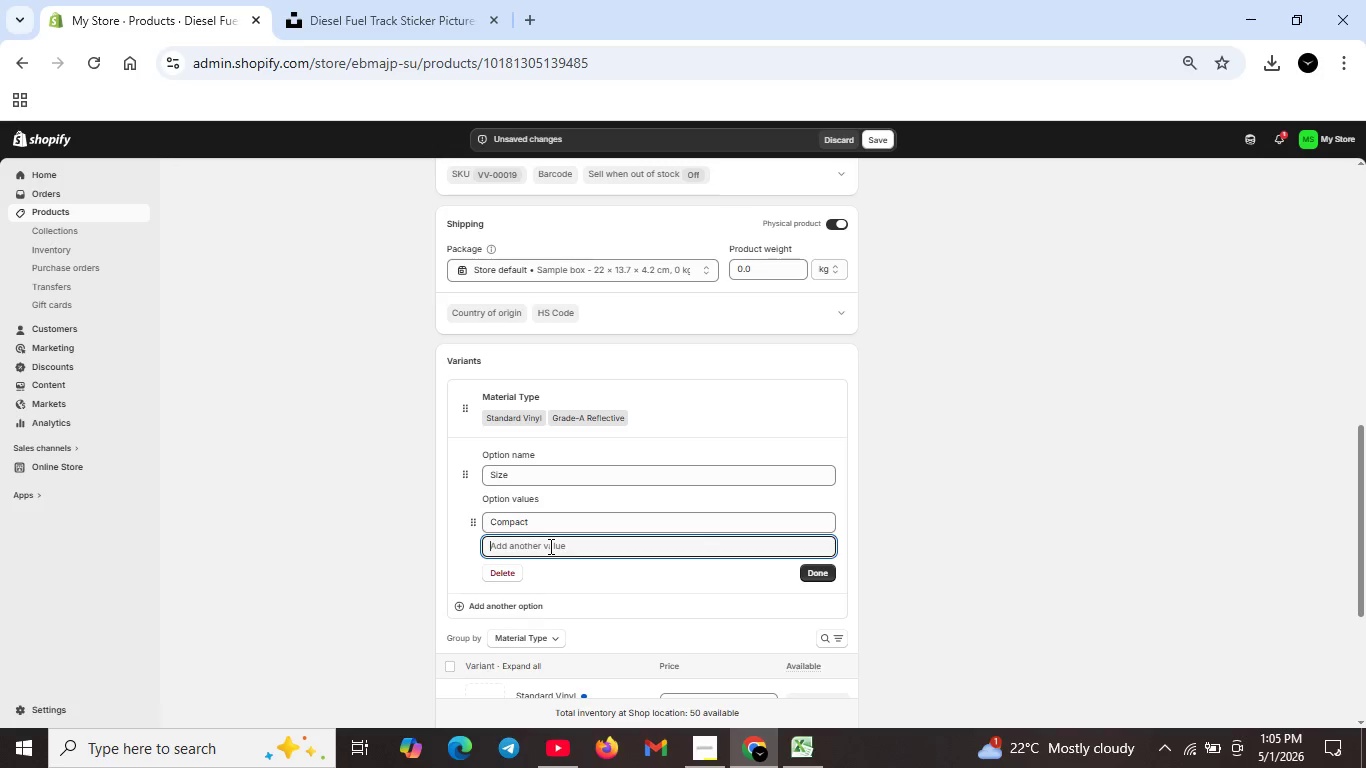 
left_click([549, 546])
 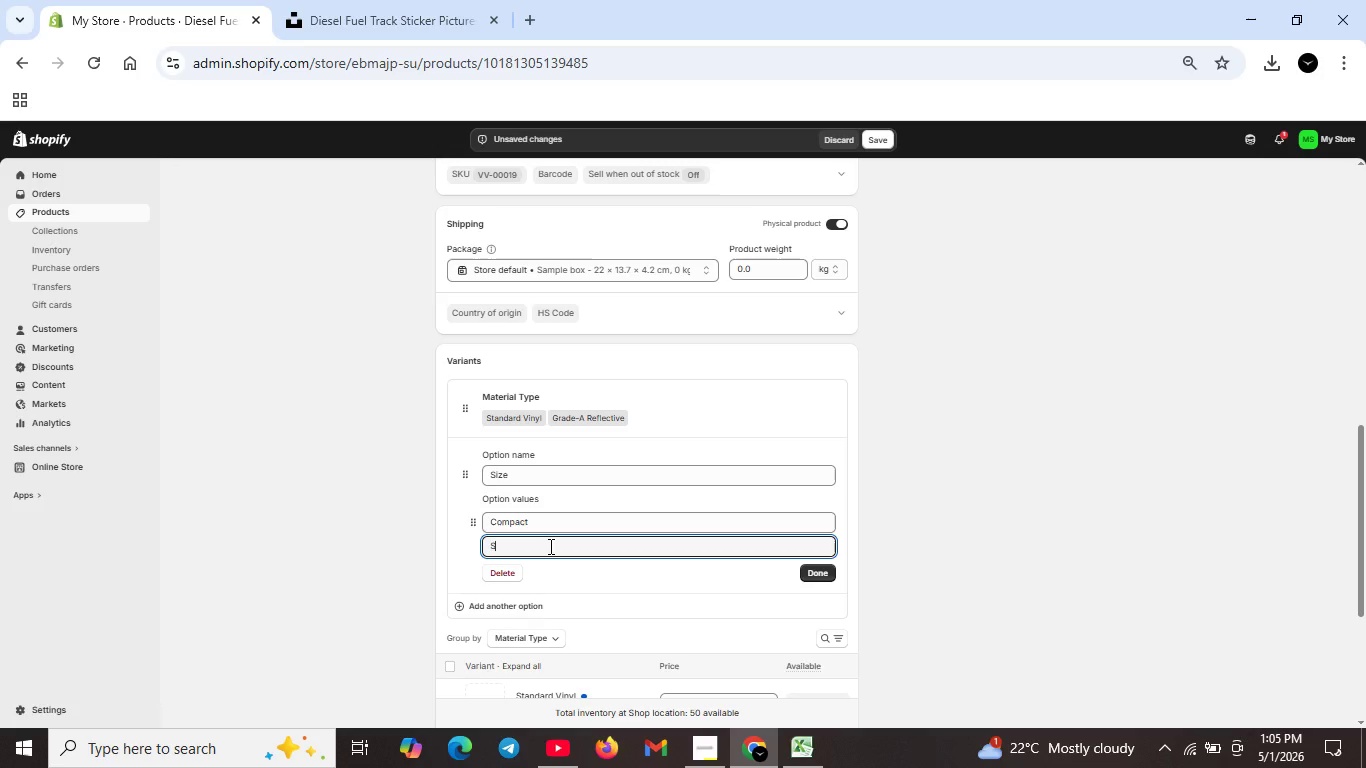 
type(Standard)
 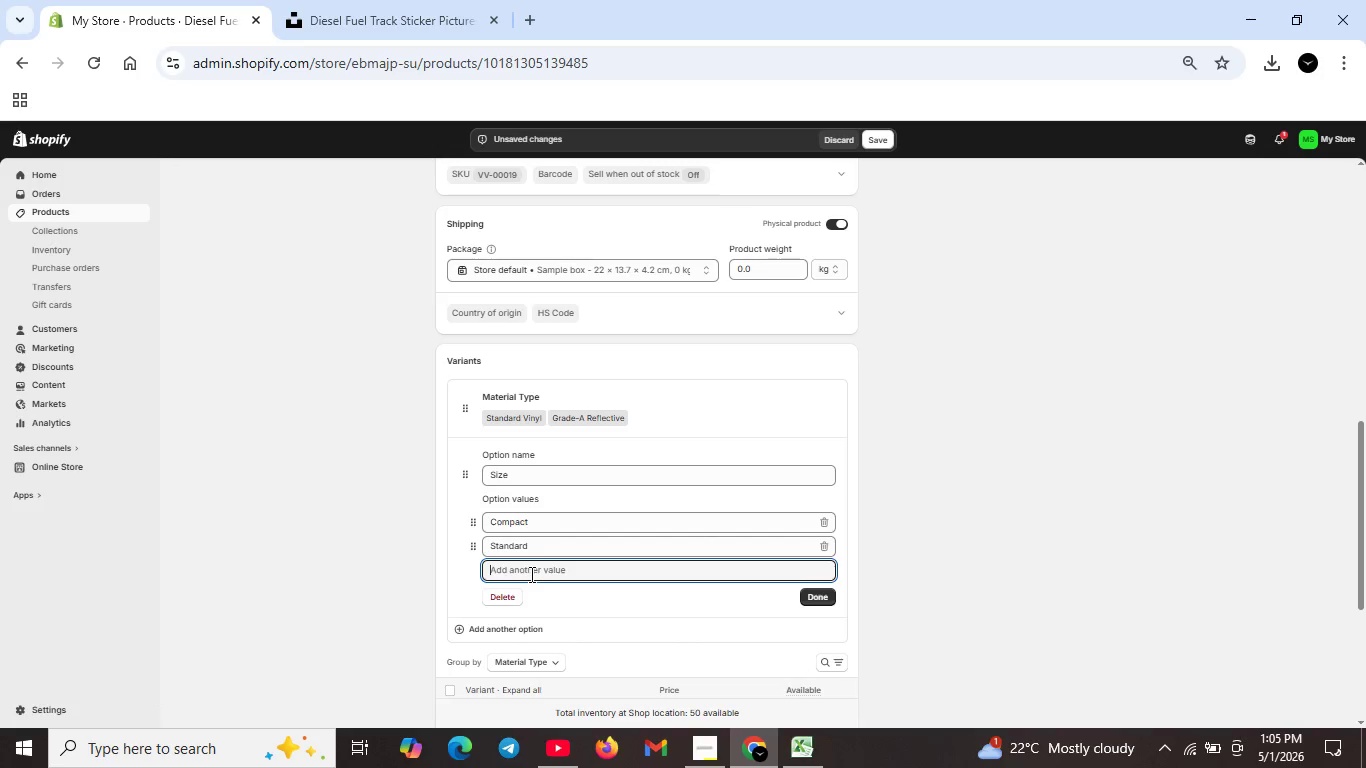 
left_click([537, 568])
 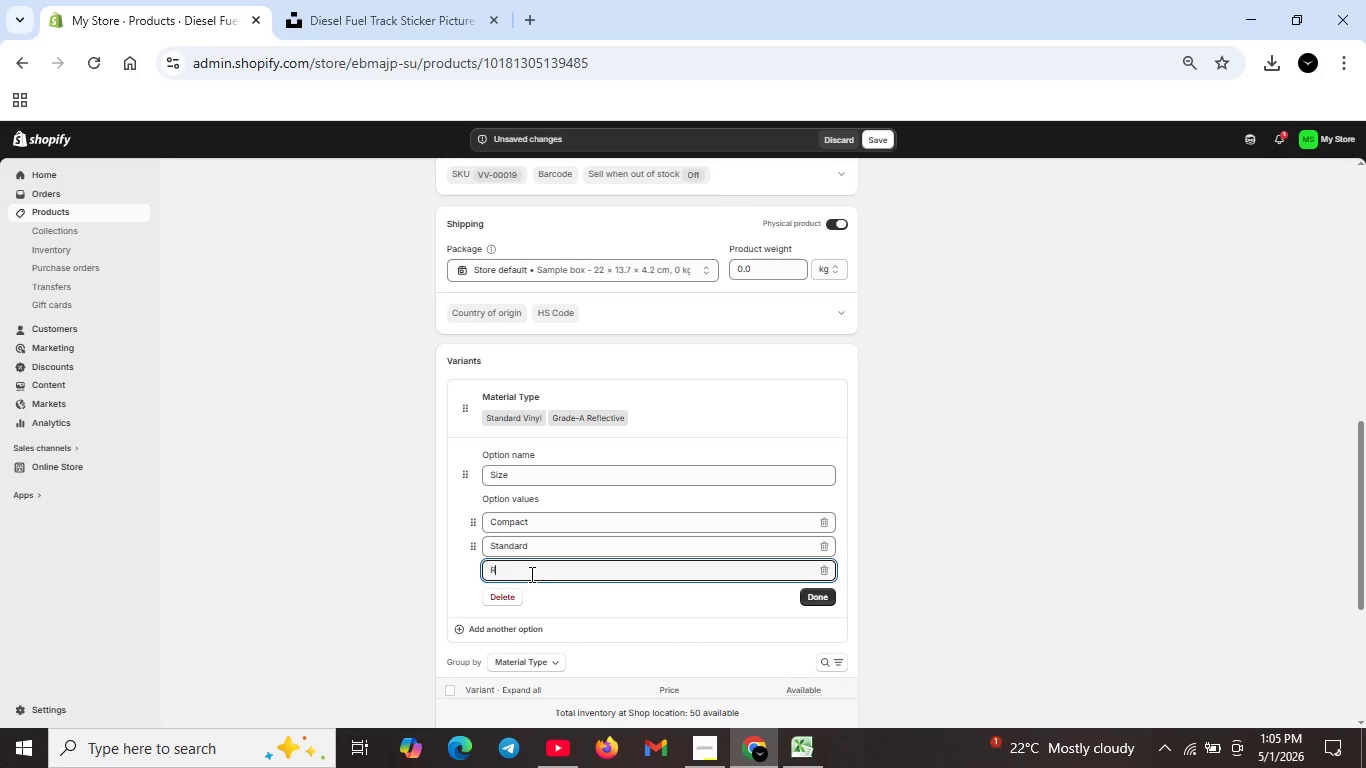 
type(Roll)
 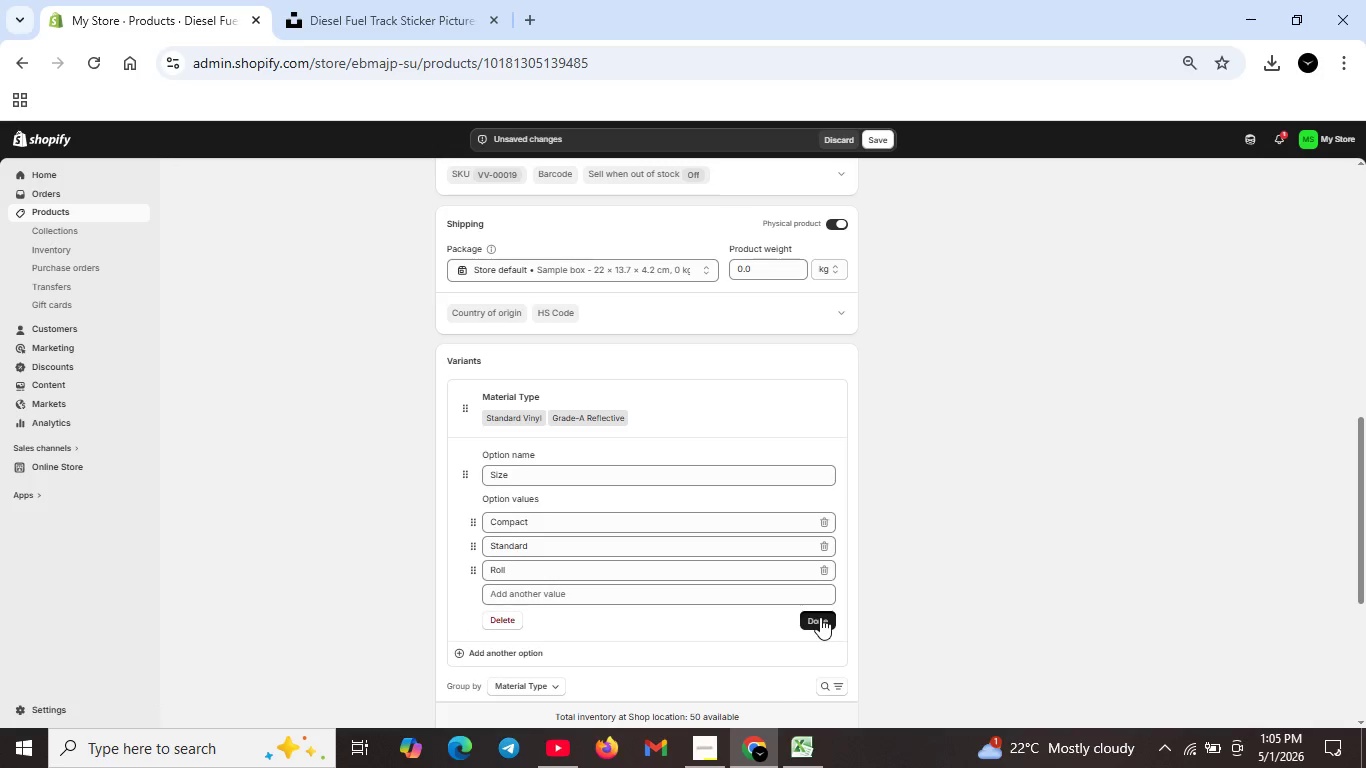 
left_click([820, 617])
 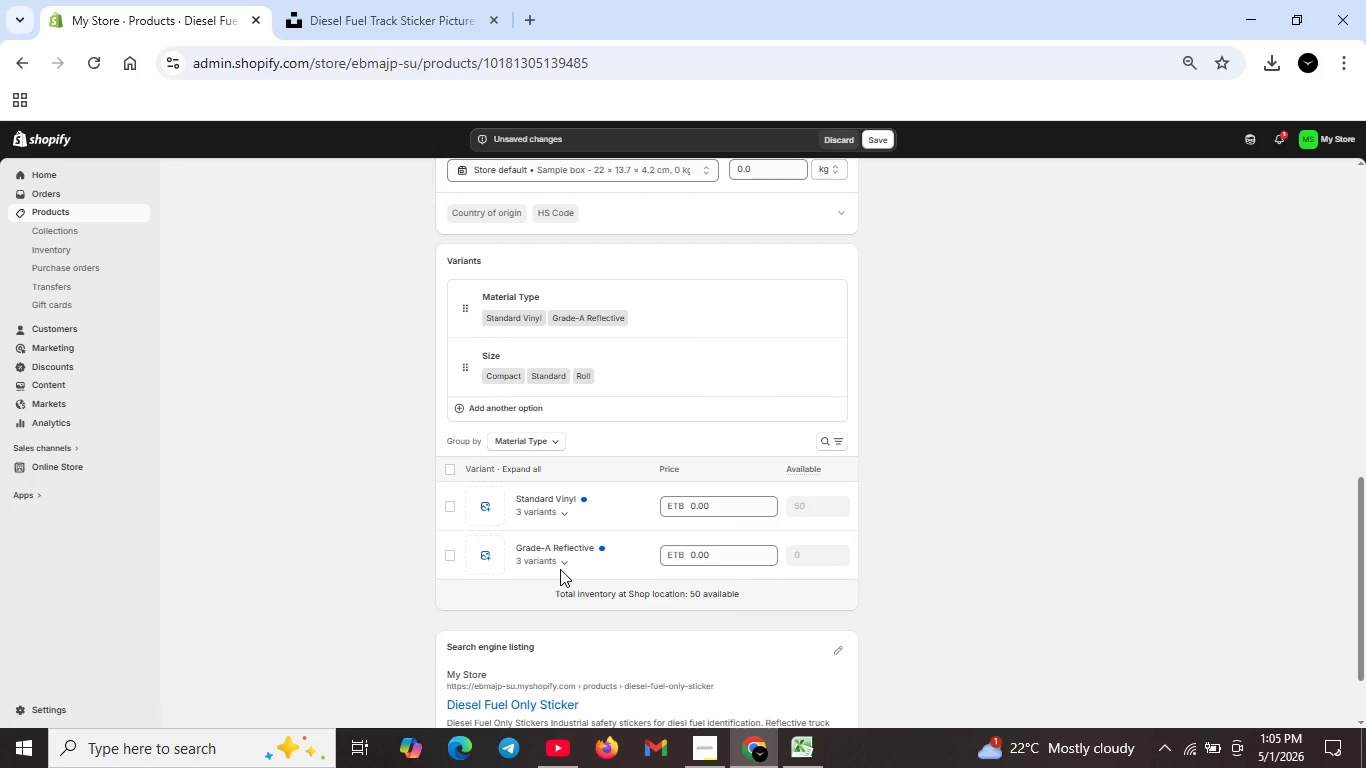 
scroll: coordinate [560, 569], scroll_direction: down, amount: 1.0
 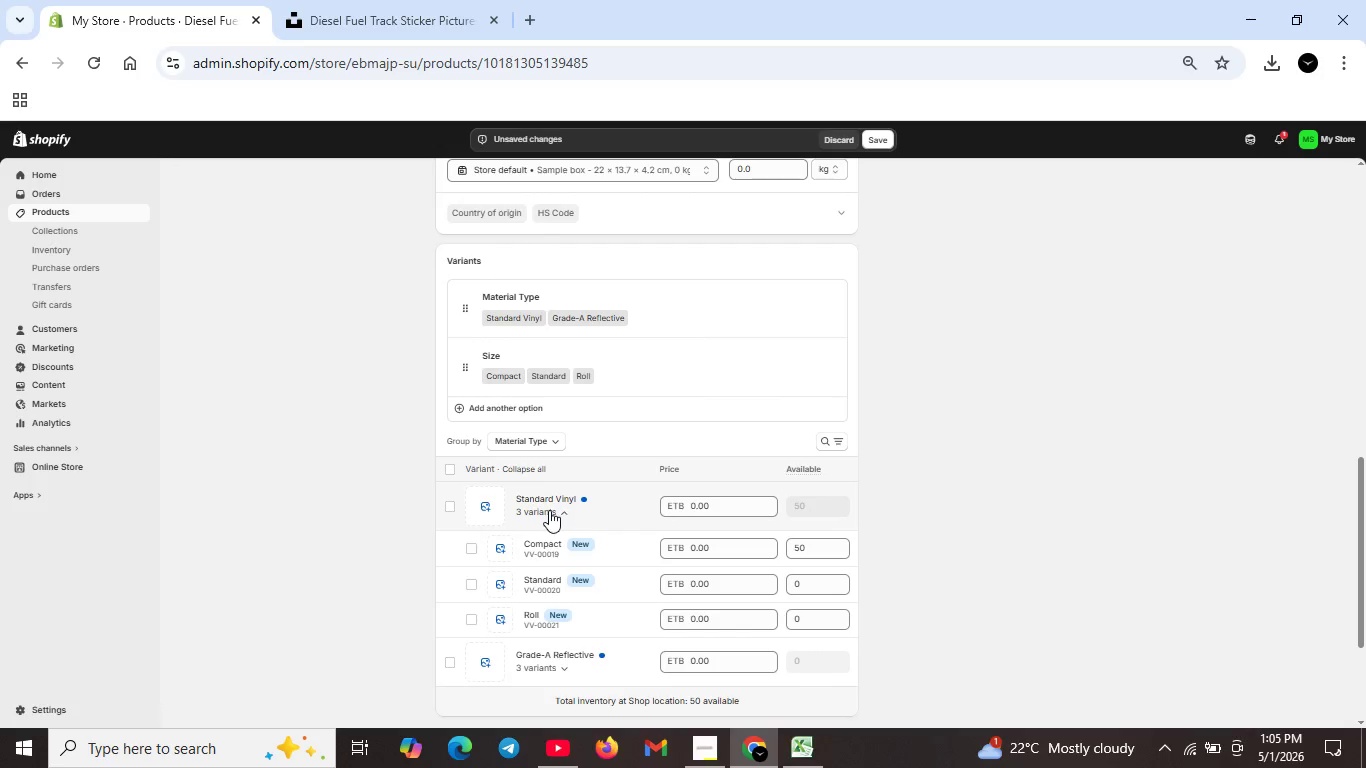 
left_click([553, 505])
 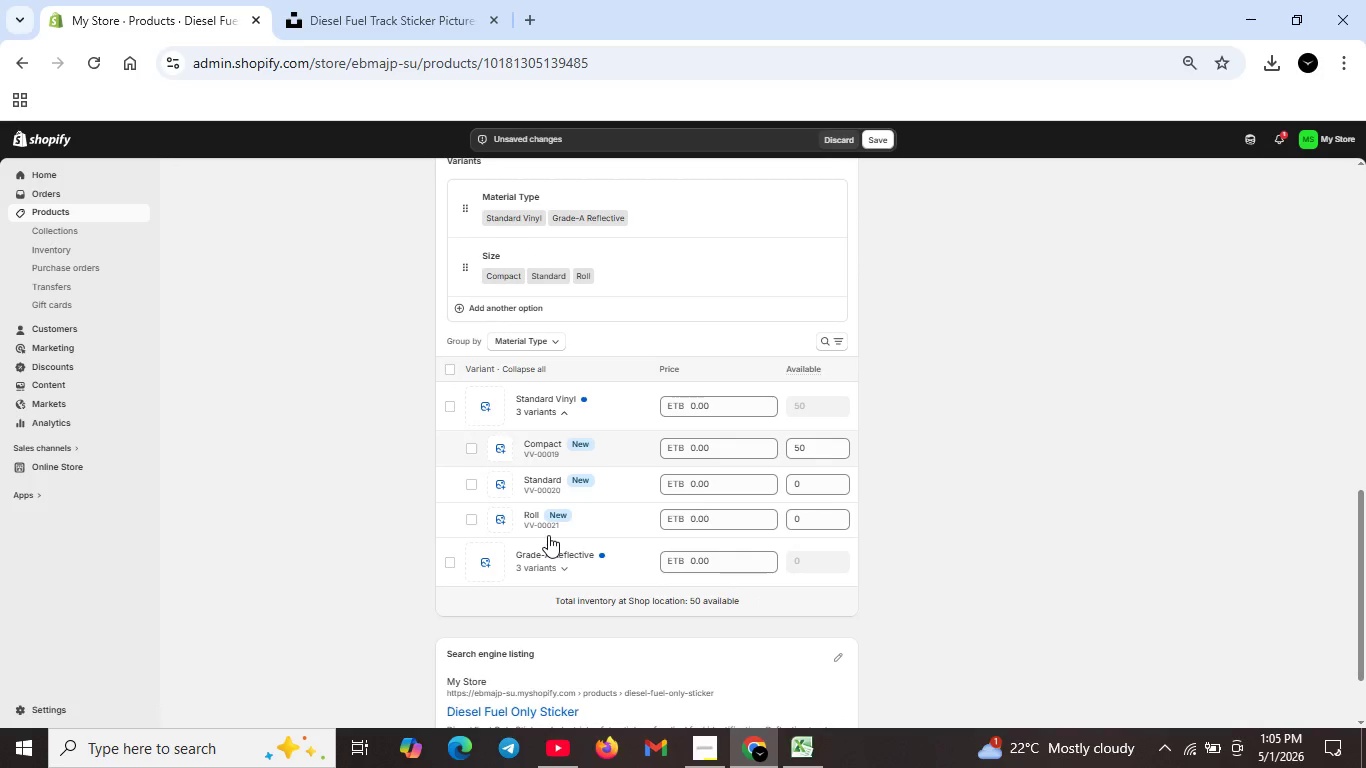 
scroll: coordinate [548, 535], scroll_direction: down, amount: 1.0
 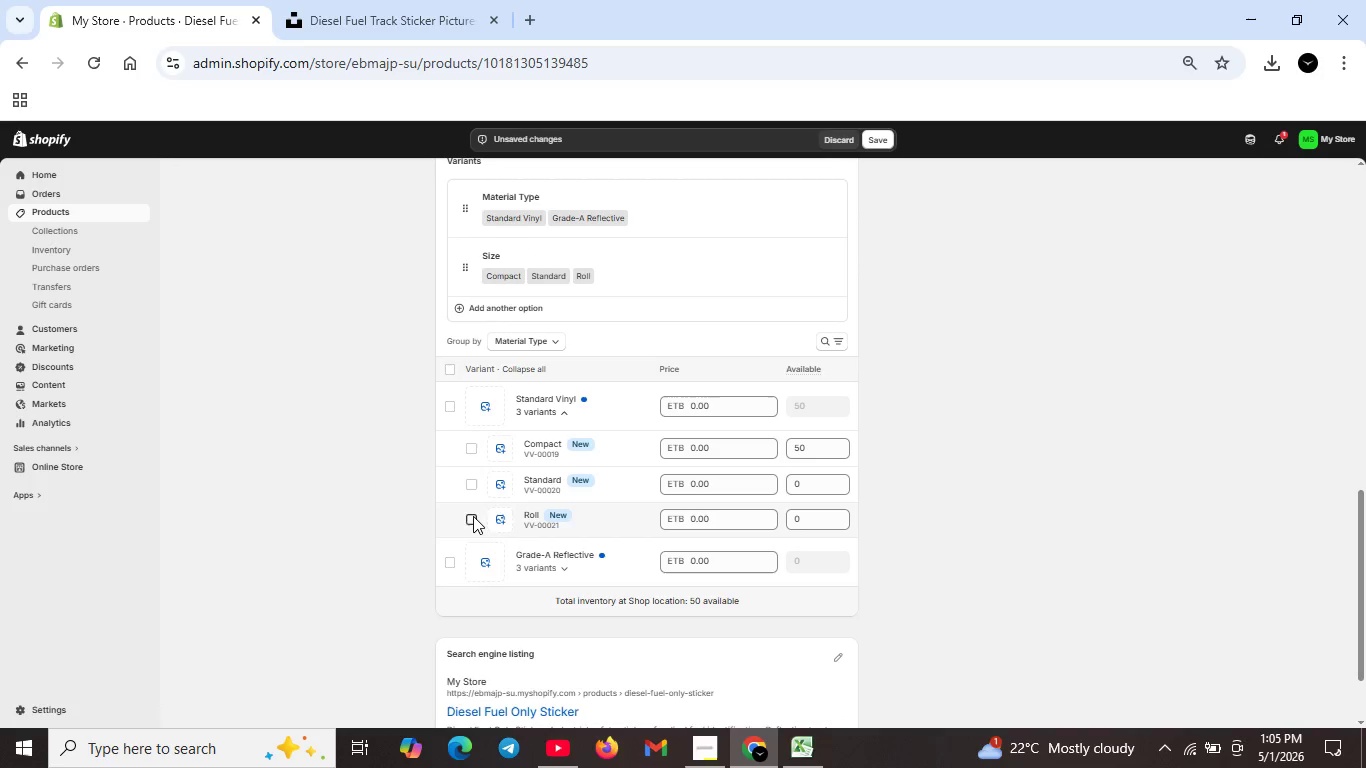 
left_click([473, 516])
 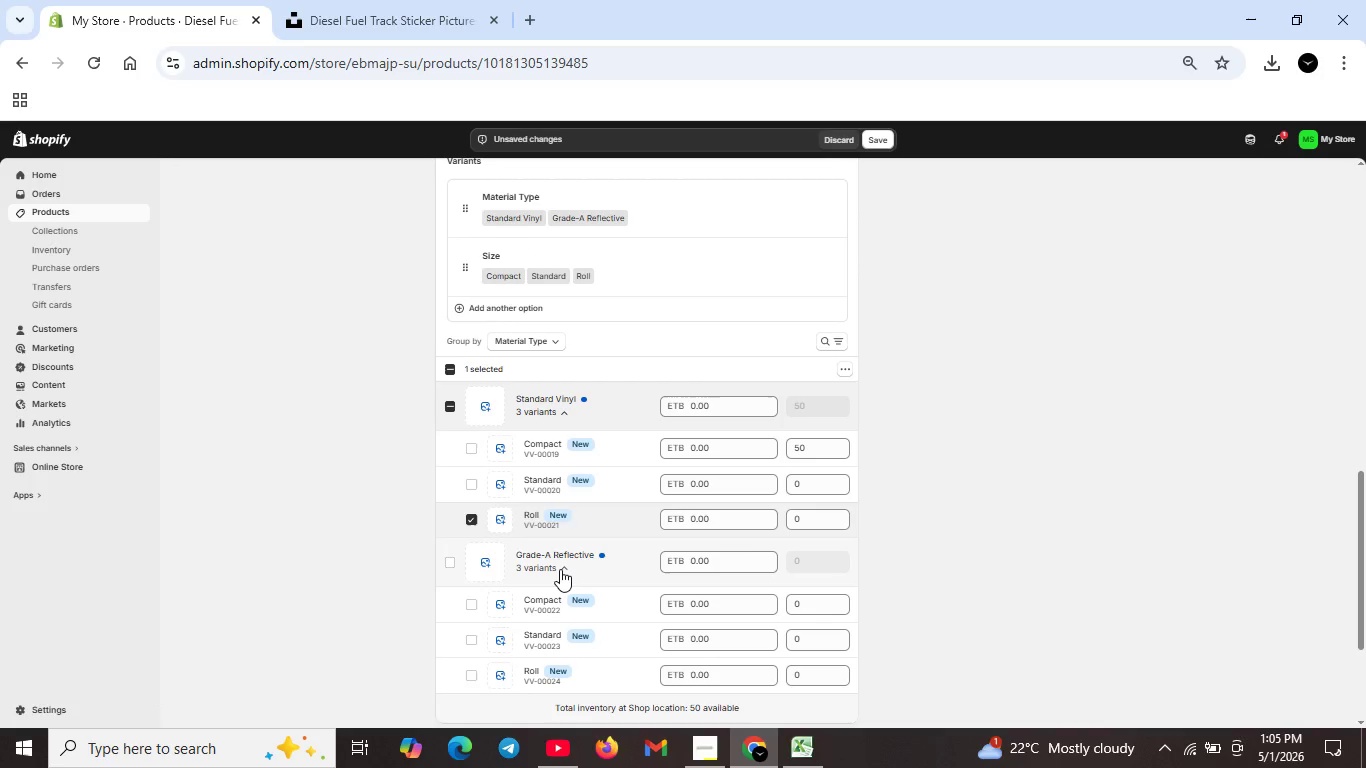 
left_click([560, 569])
 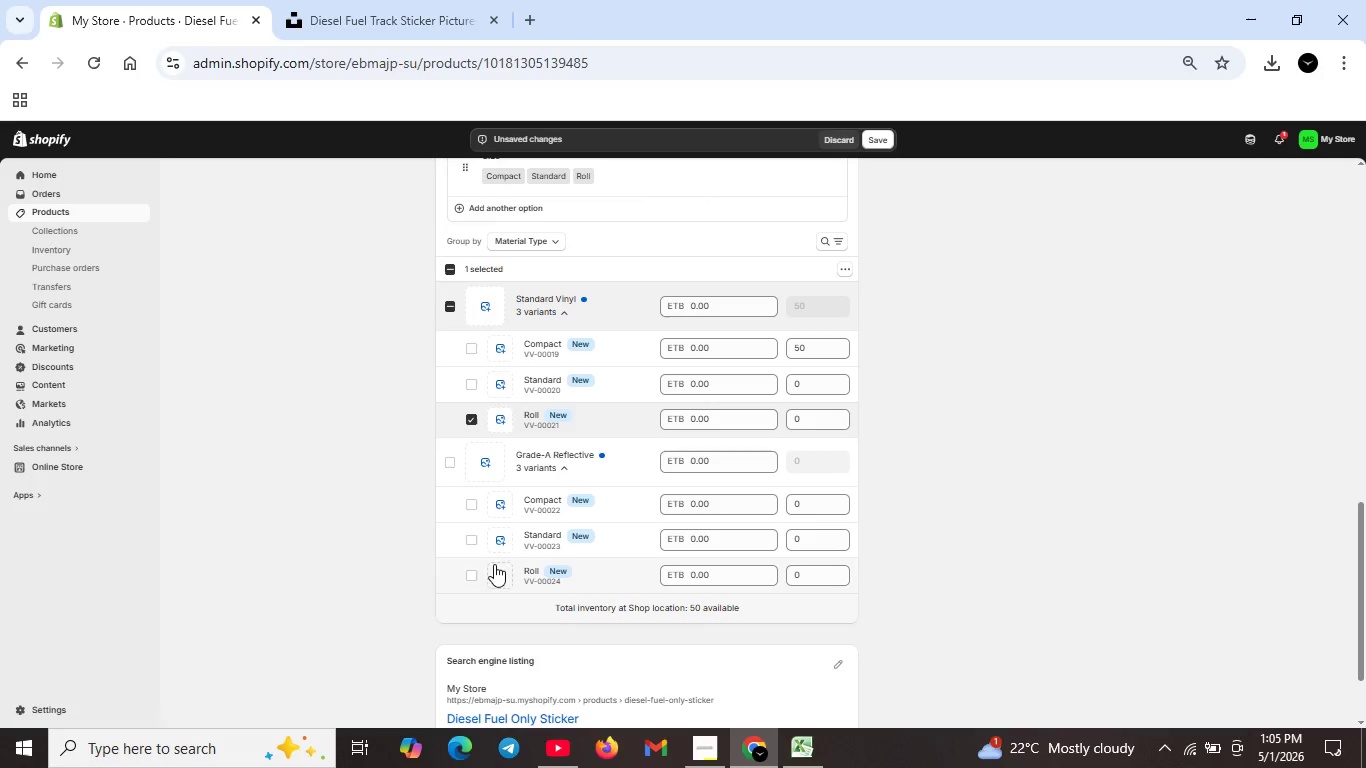 
scroll: coordinate [569, 572], scroll_direction: down, amount: 1.0
 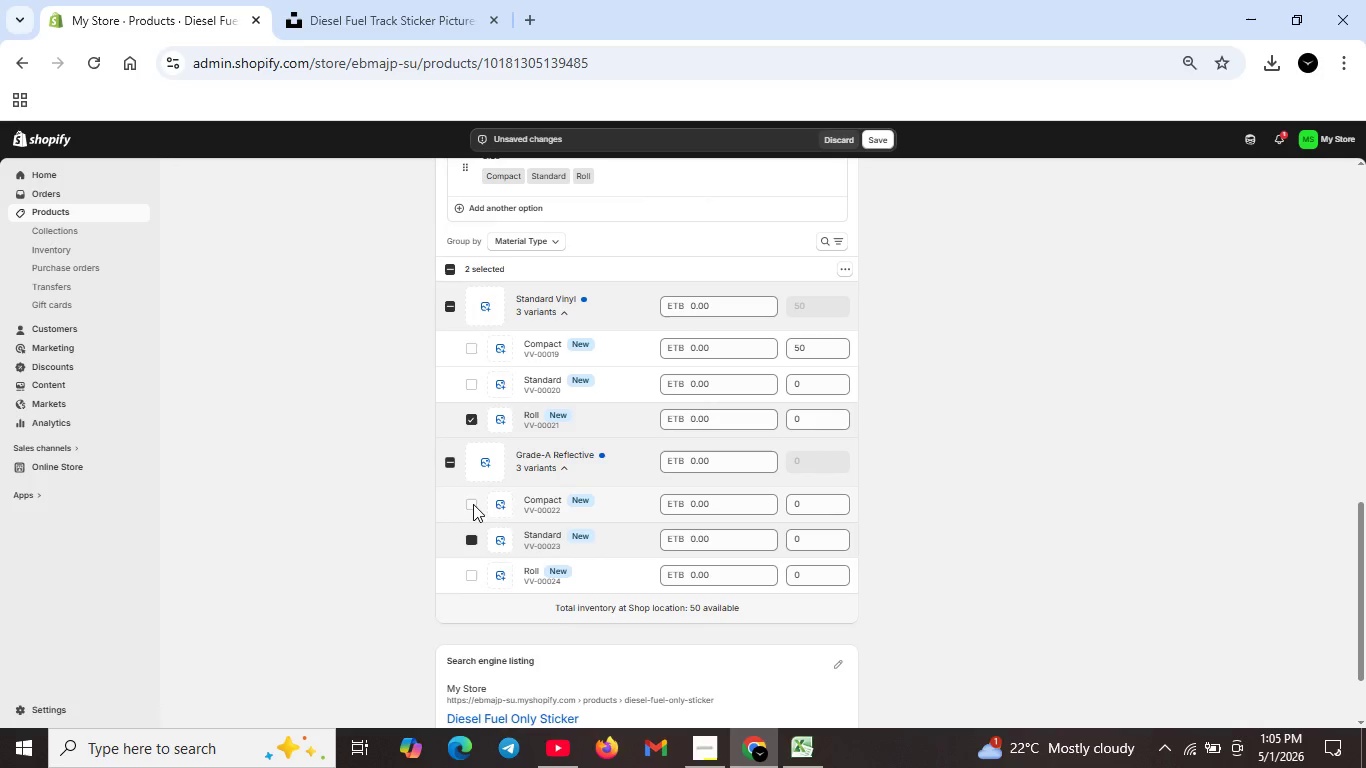 
left_click([471, 540])
 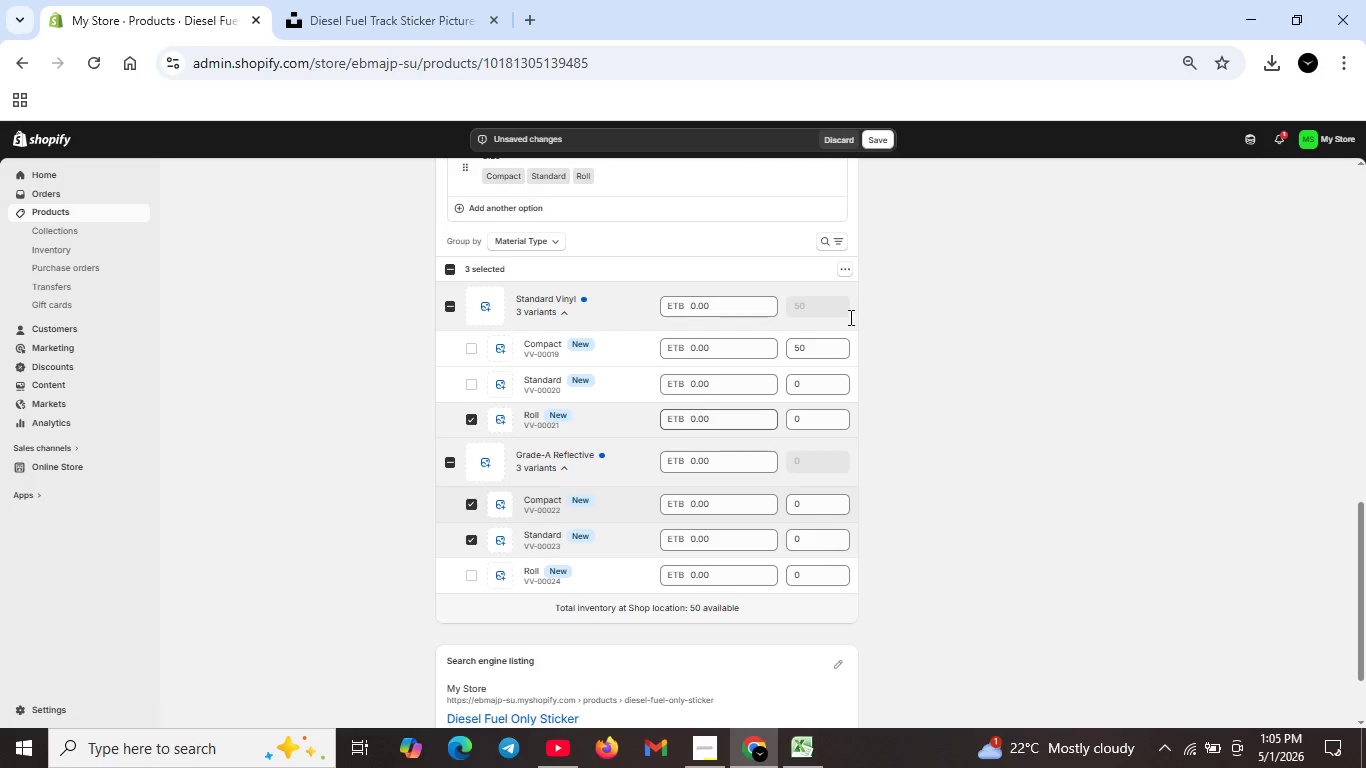 
left_click([473, 504])
 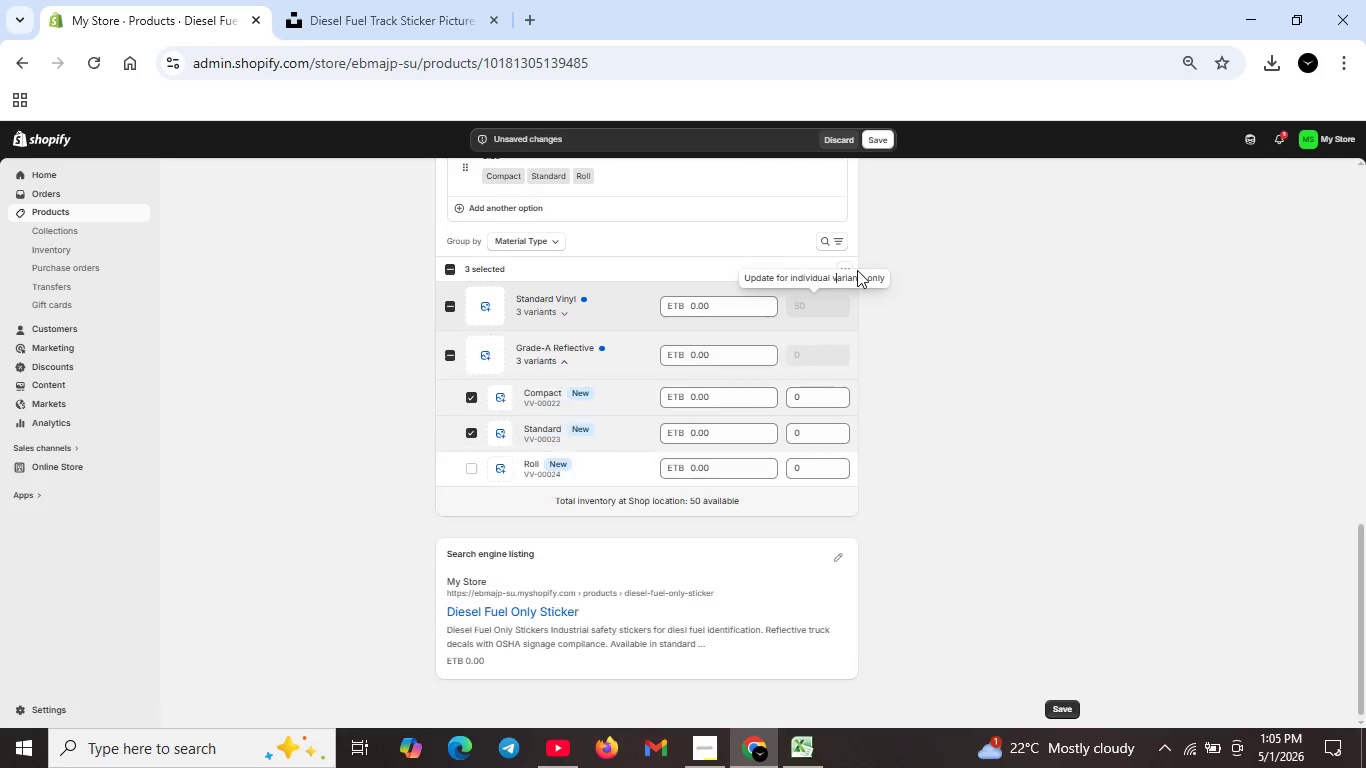 
left_click([838, 272])
 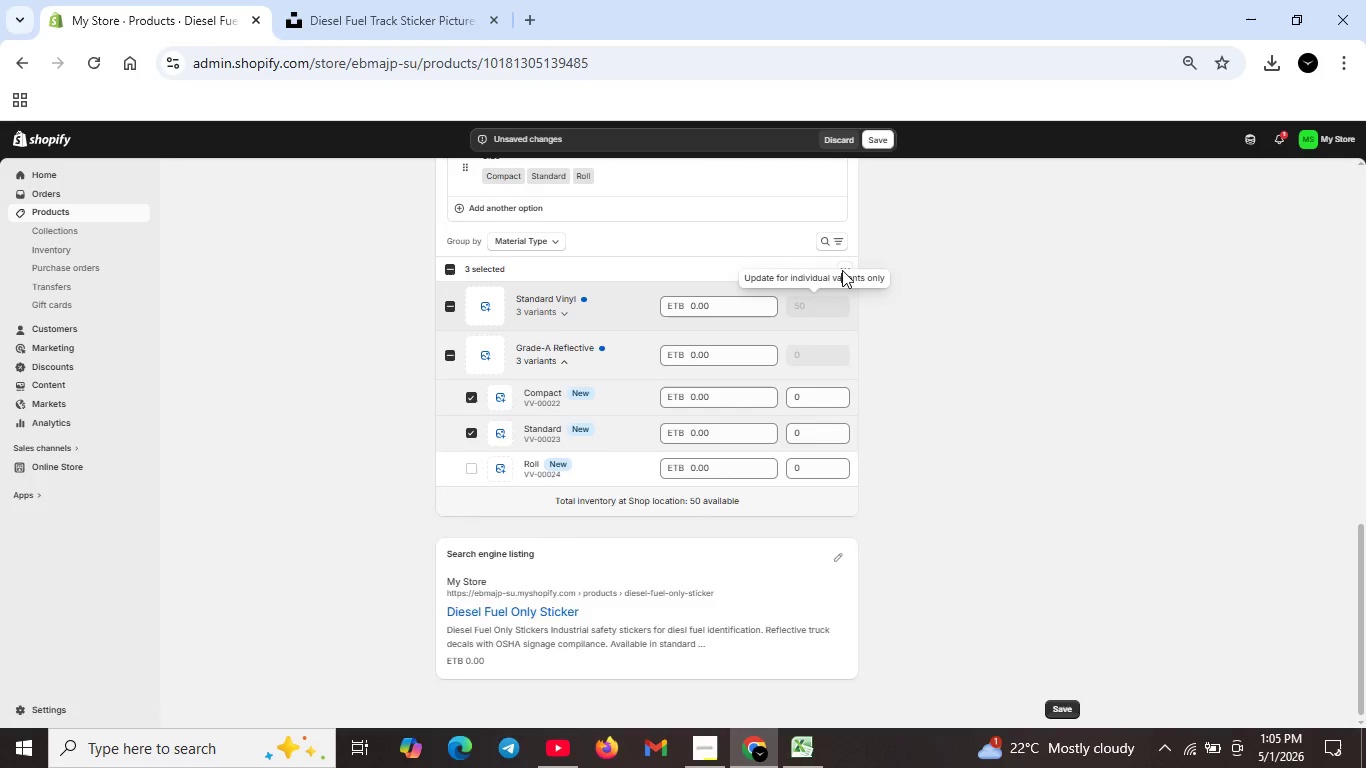 
left_click([842, 270])
 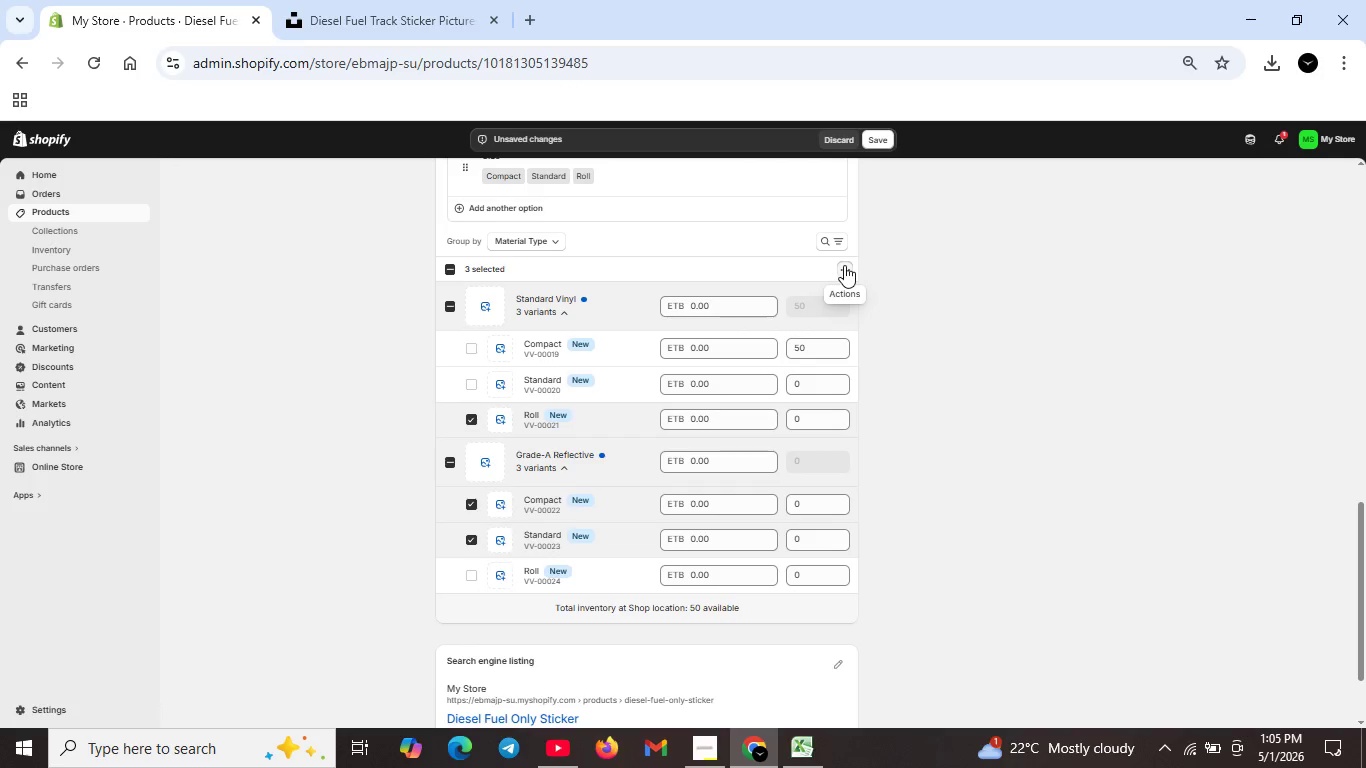 
left_click([844, 265])
 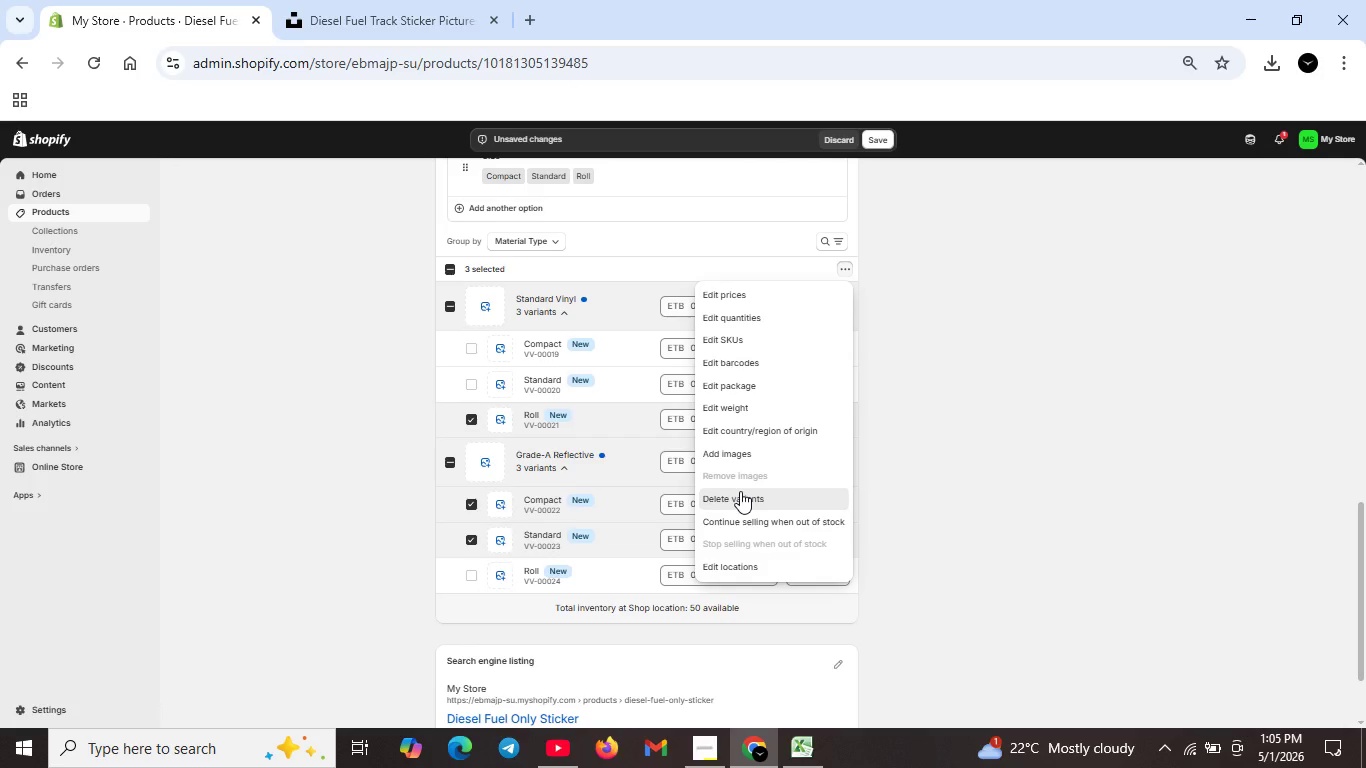 
left_click([740, 491])
 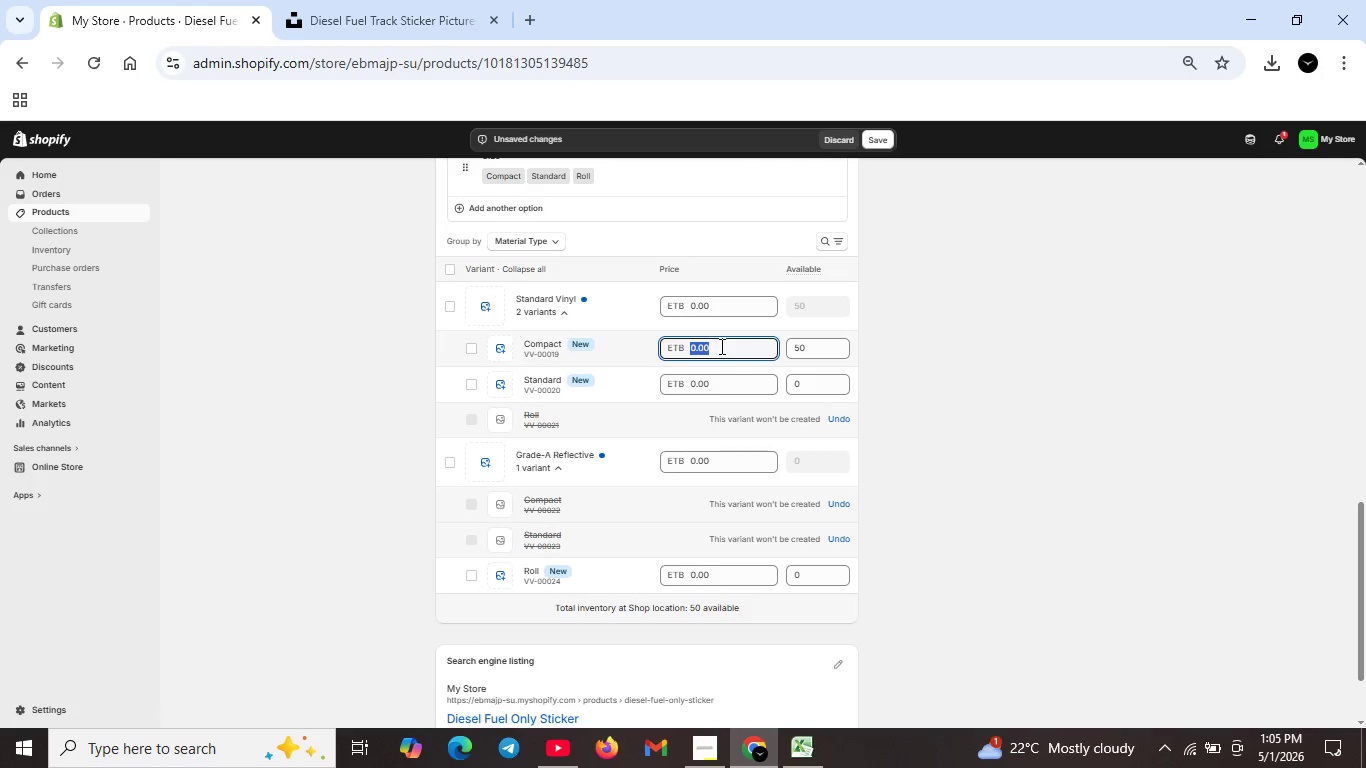 
double_click([720, 346])
 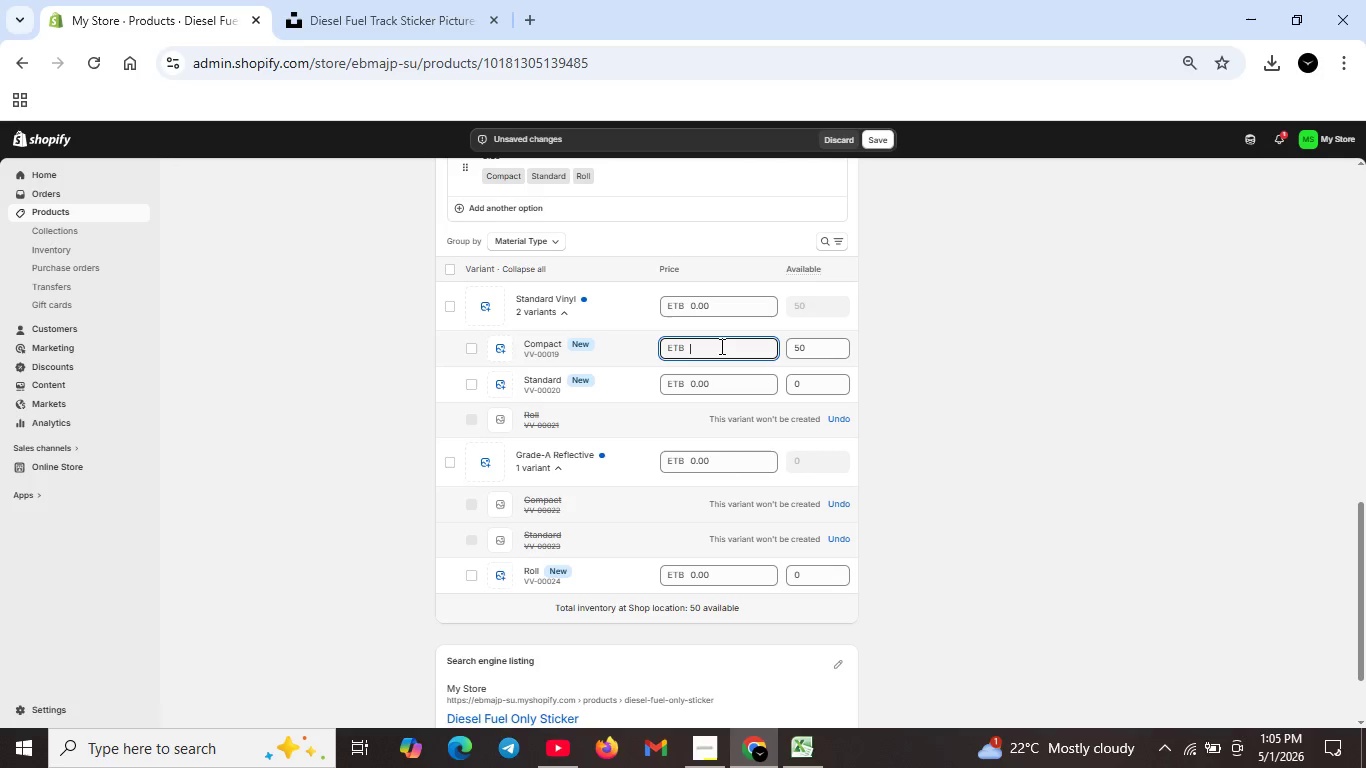 
key(Backspace)
type(8.70)
 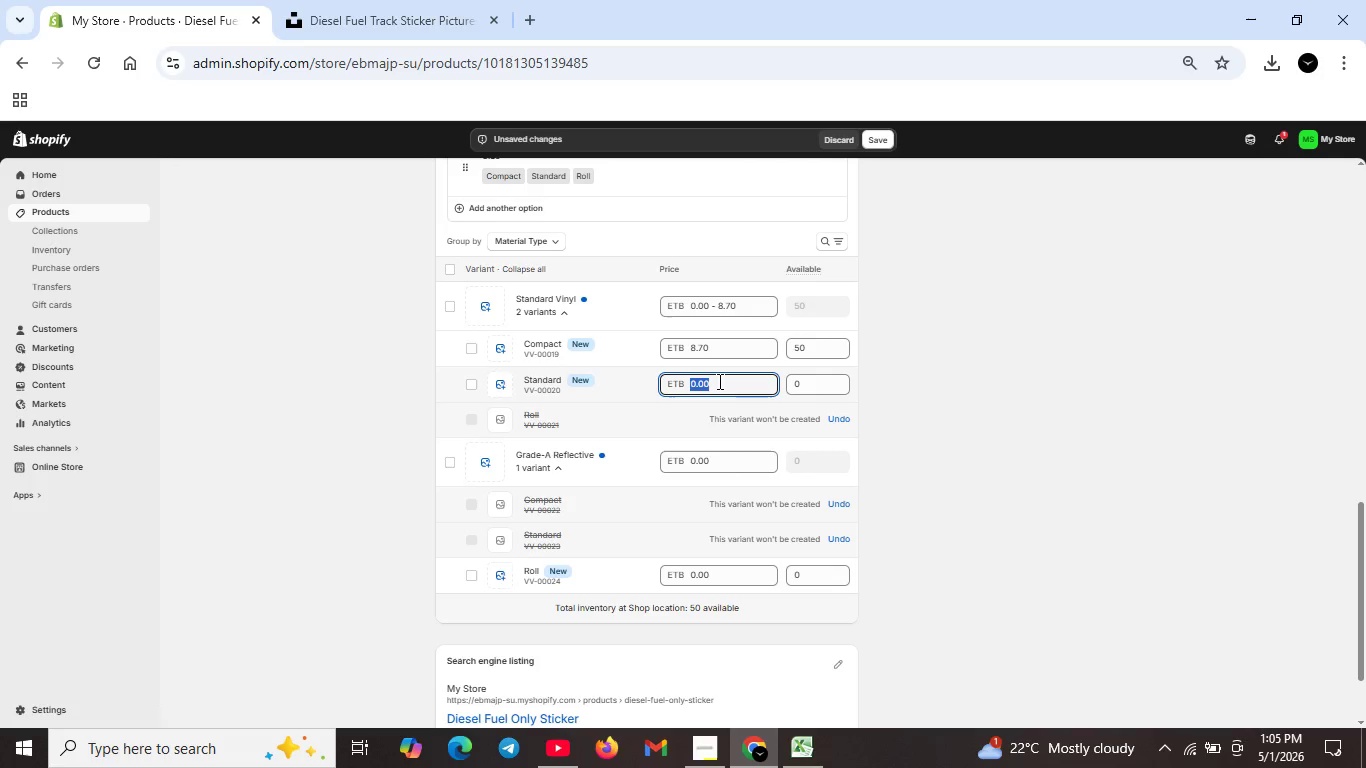 
double_click([718, 379])
 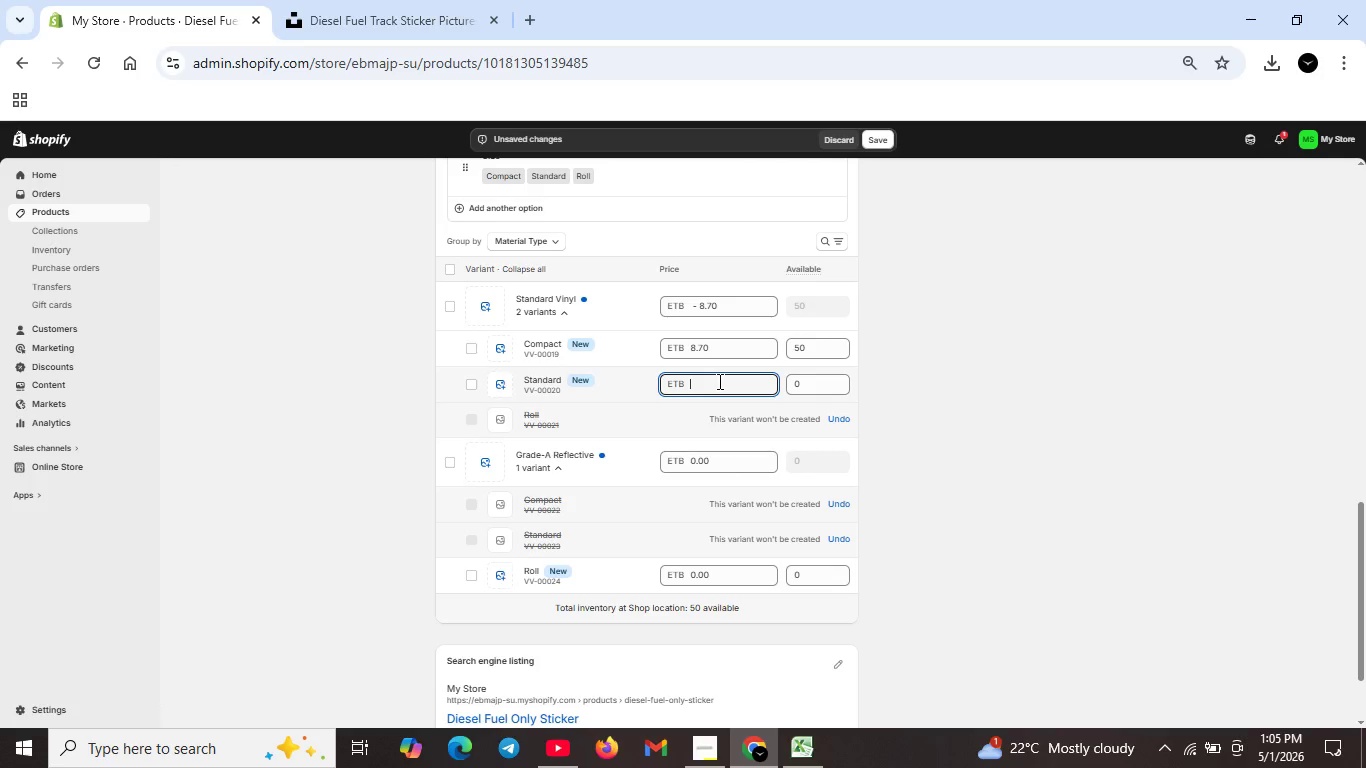 
key(Backspace)
type(66.54)
 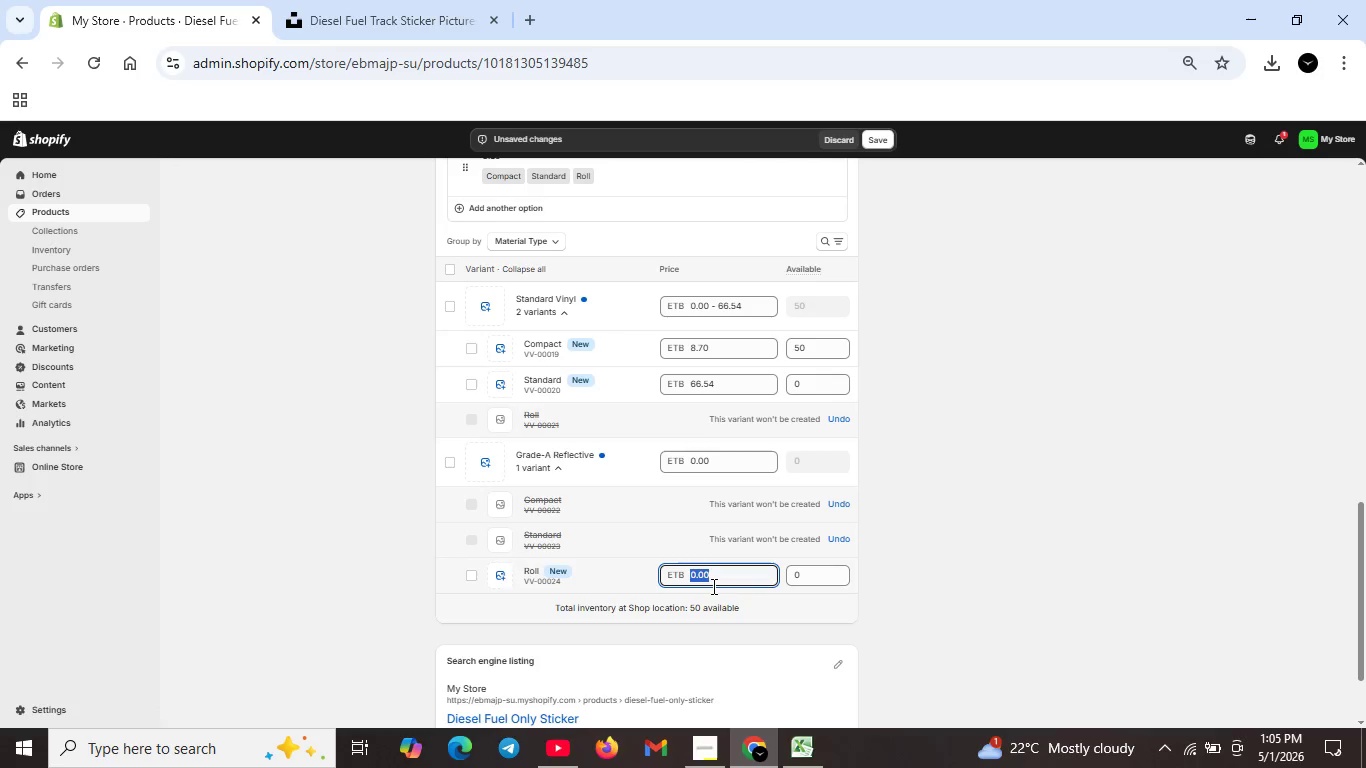 
double_click([720, 576])
 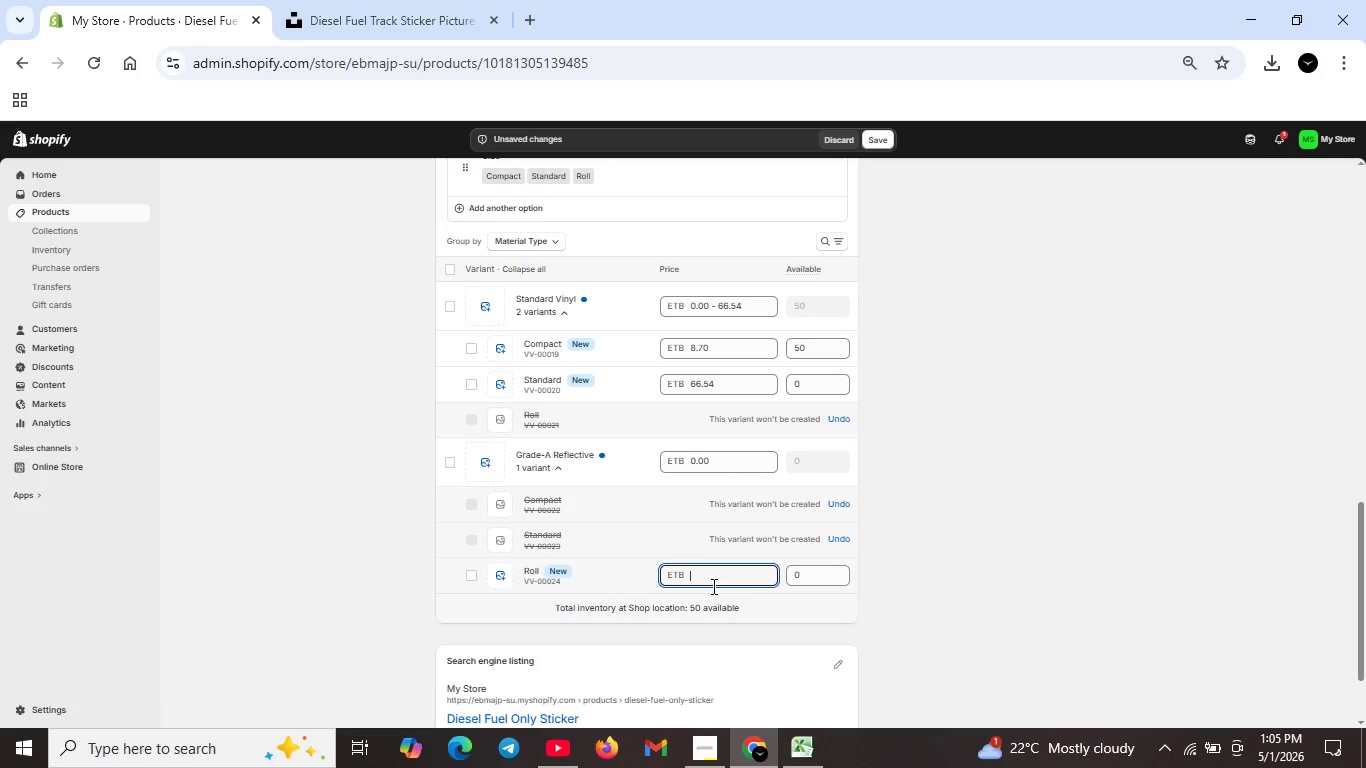 
key(Backspace)
type(45.75)
 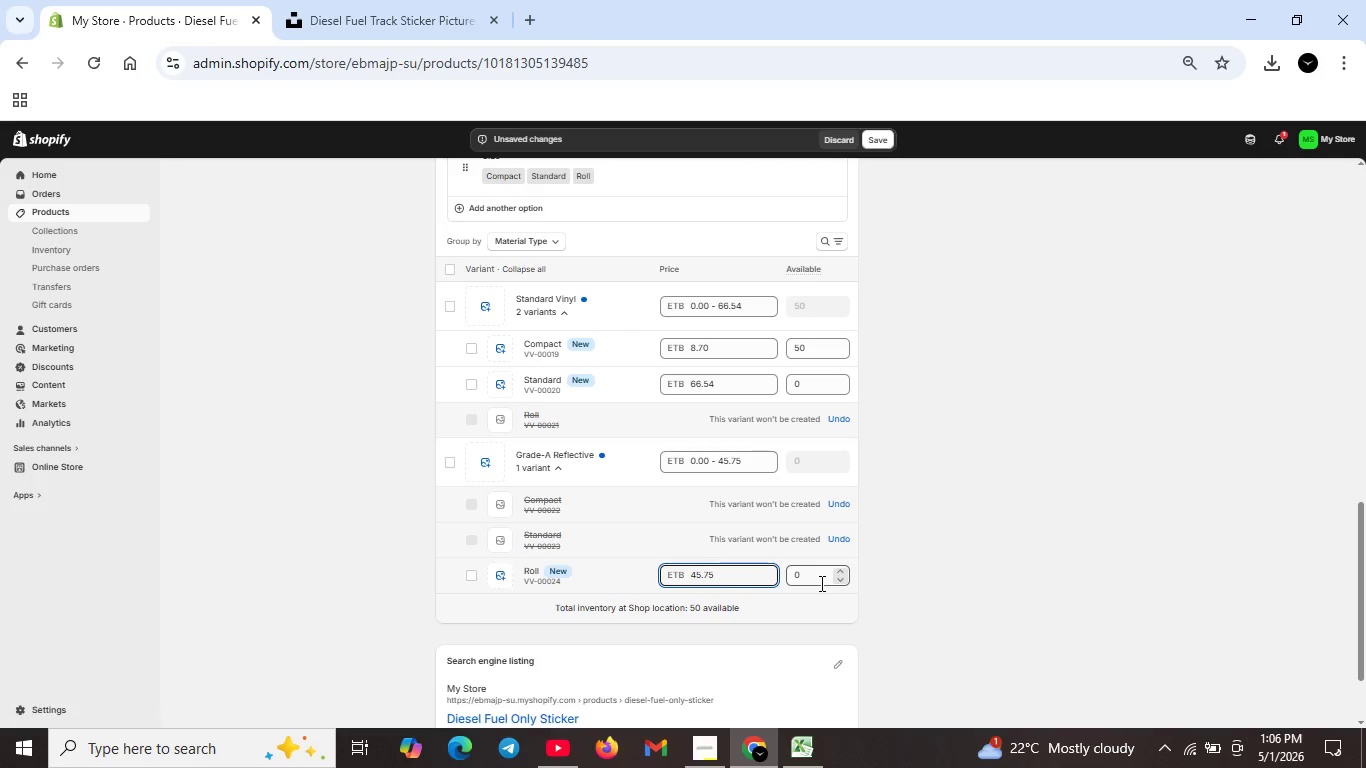 
left_click([820, 580])
 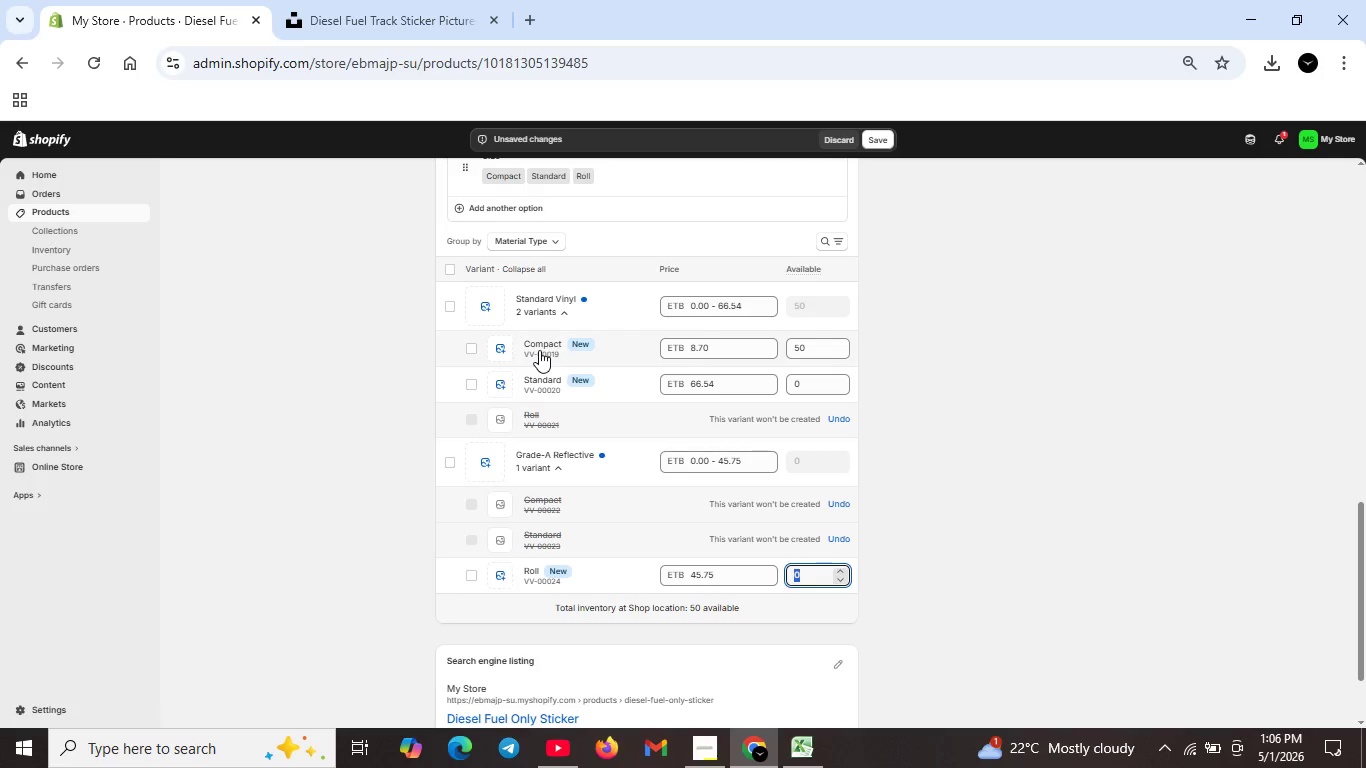 
left_click([539, 350])
 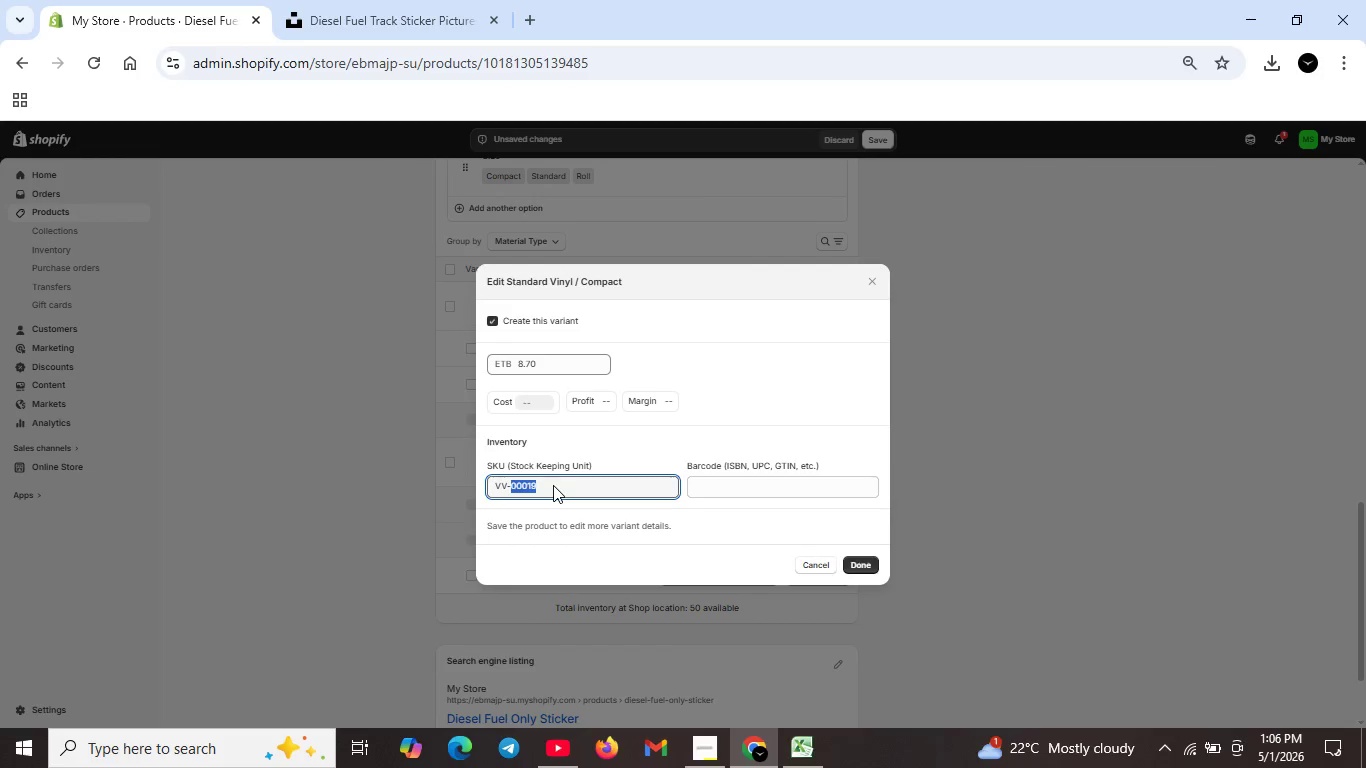 
double_click([553, 485])
 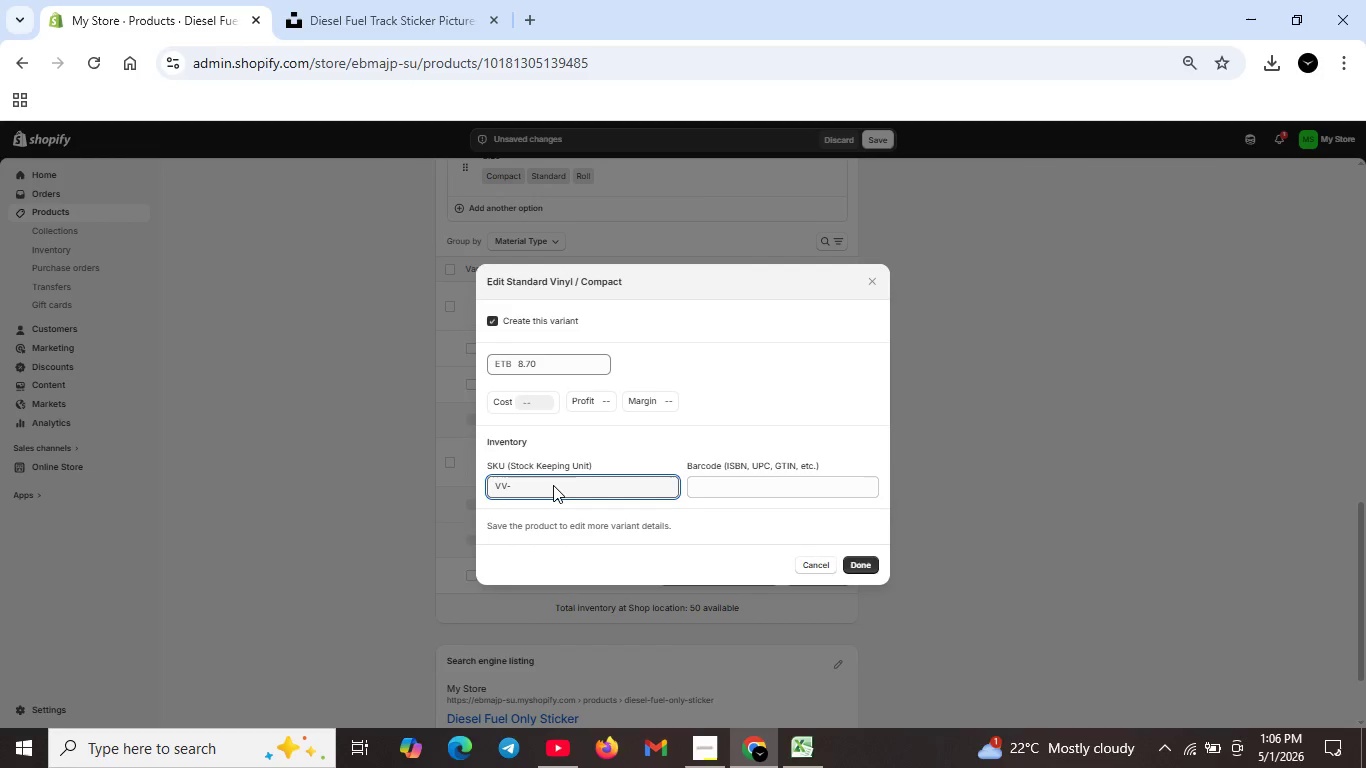 
key(Backspace)
type(DSL-CMP-NVYL)
 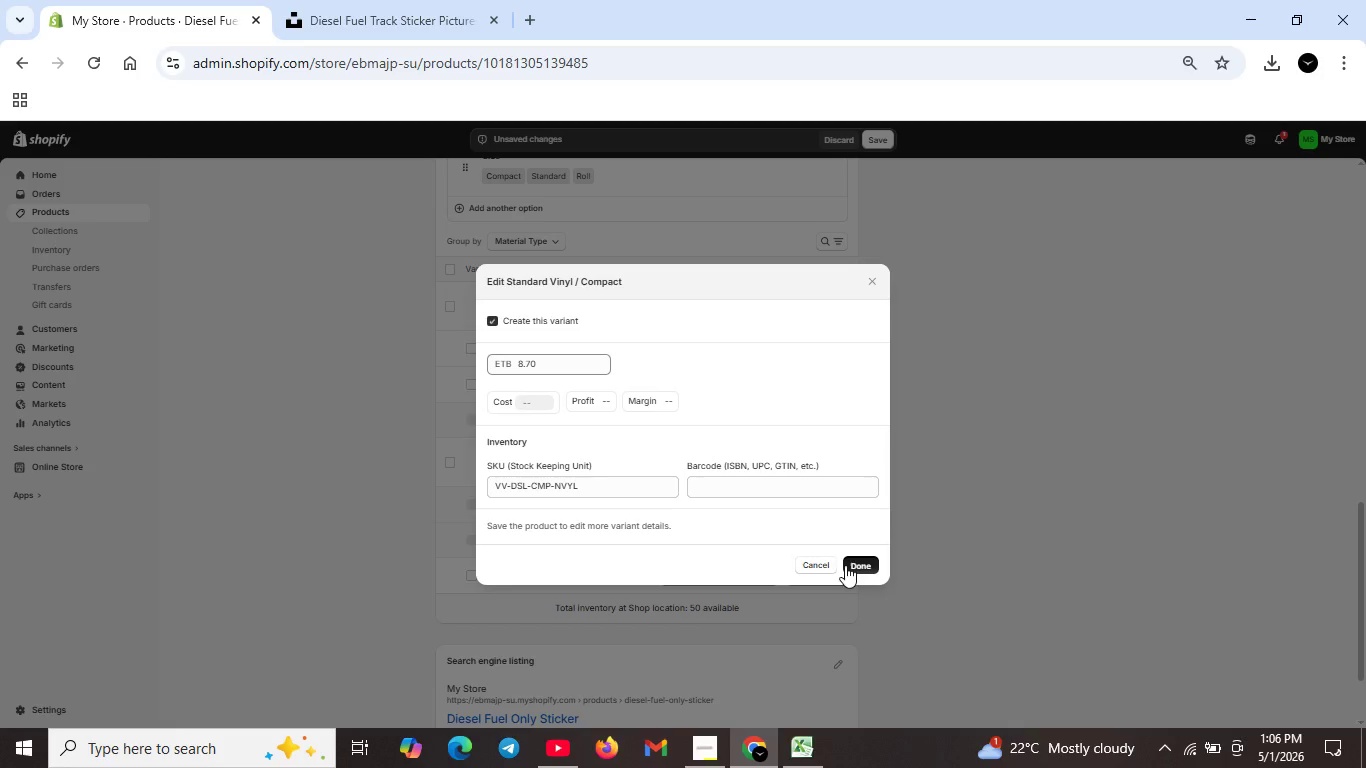 
left_click([848, 564])
 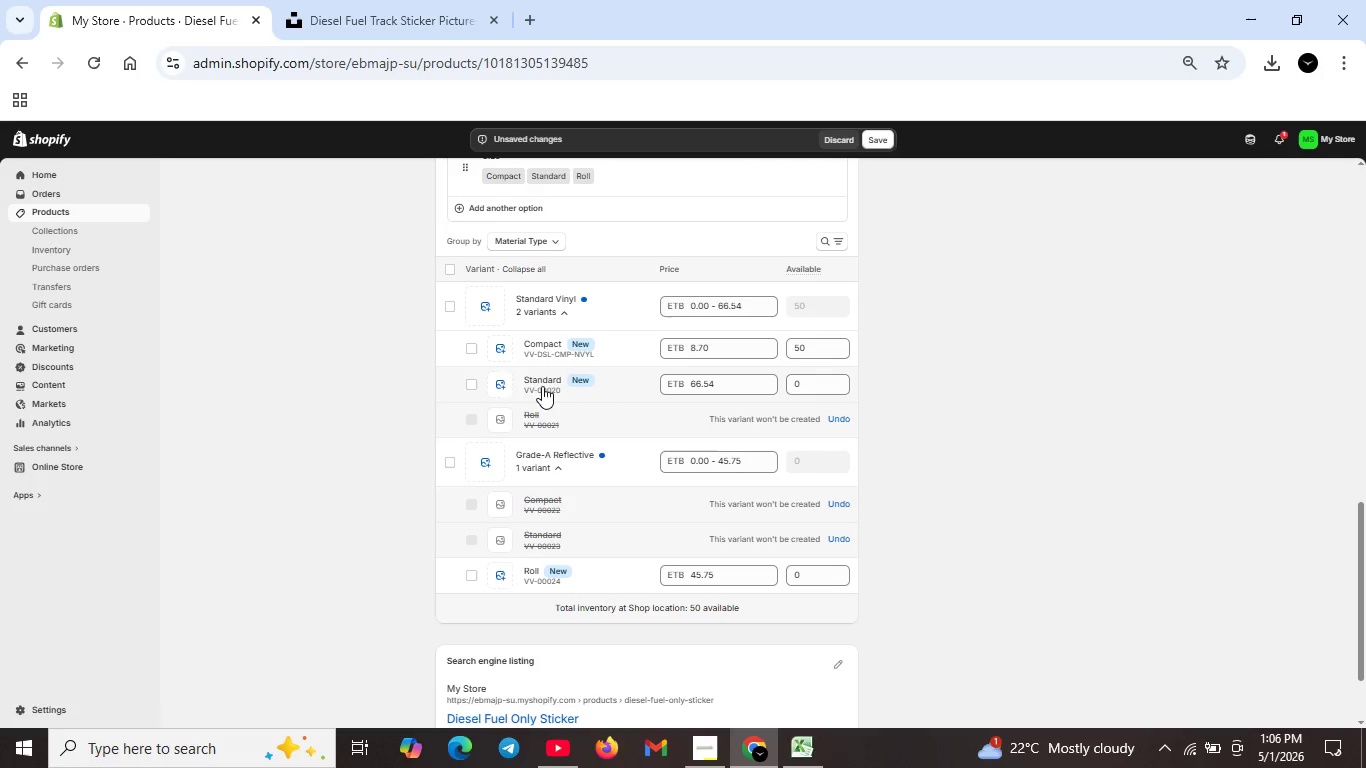 
left_click([542, 386])
 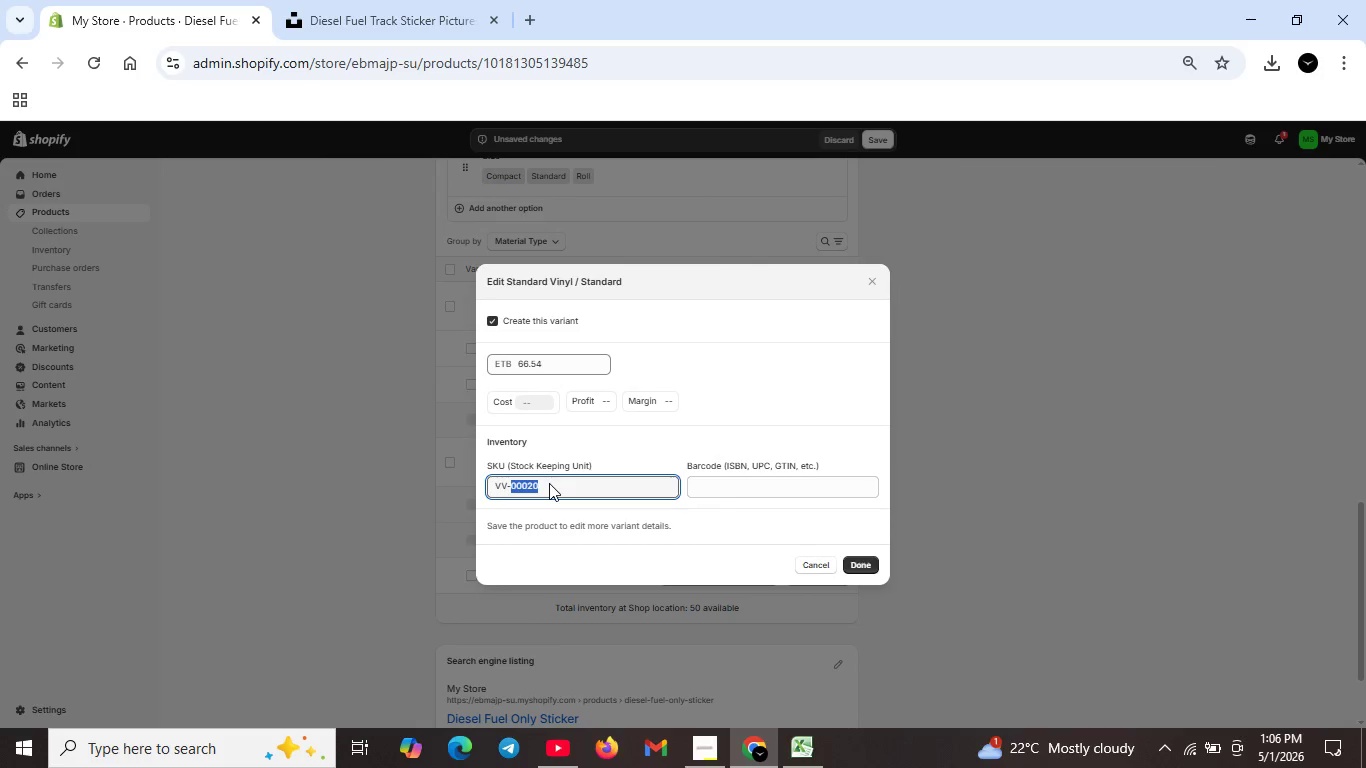 
double_click([549, 483])
 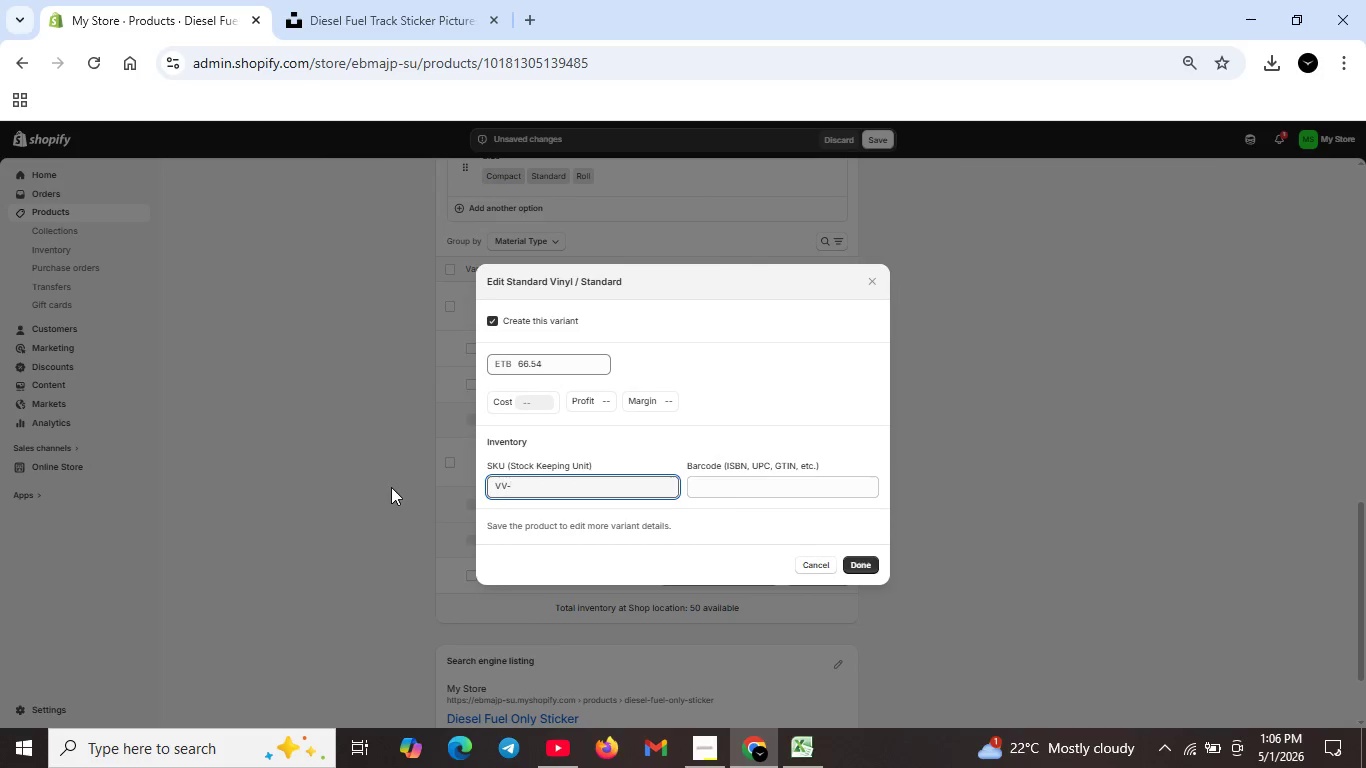 
key(Backspace)
type(DSL-VNYL)
 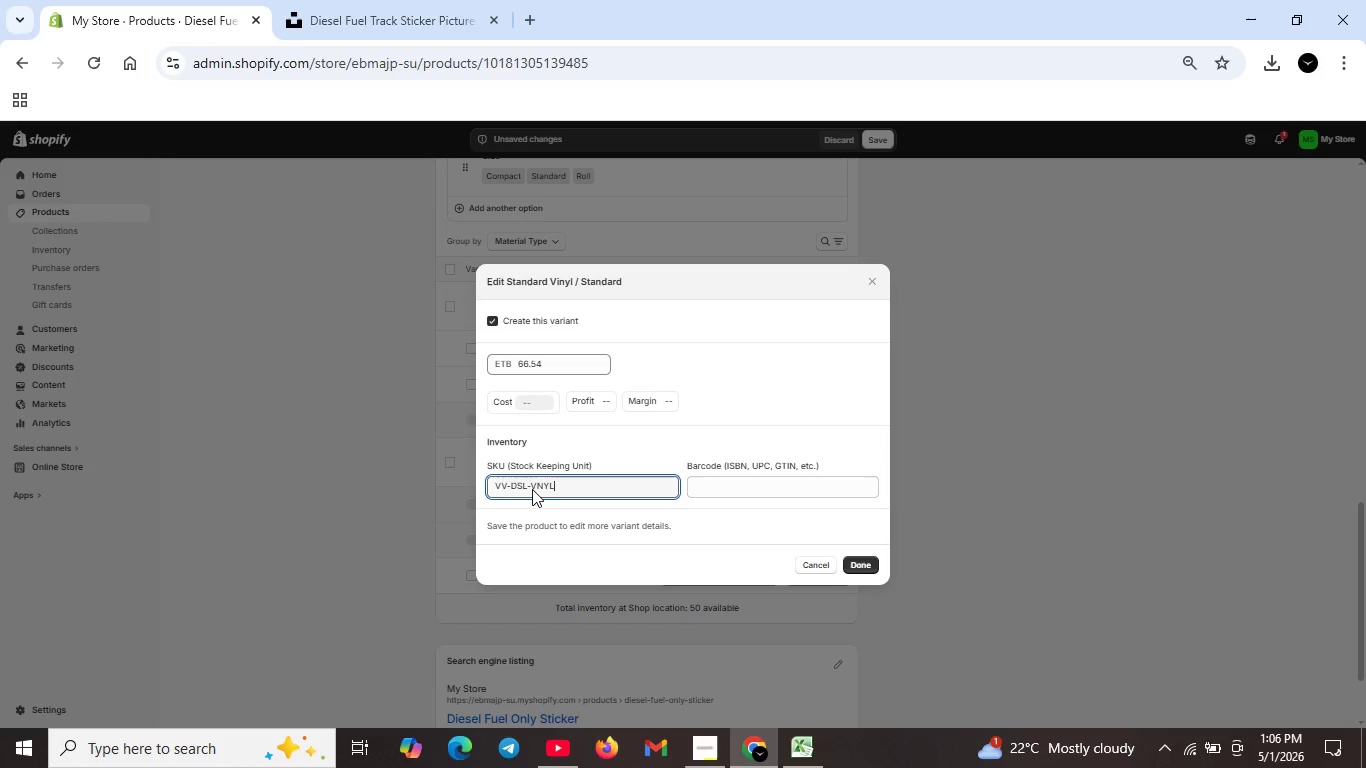 
left_click([532, 489])
 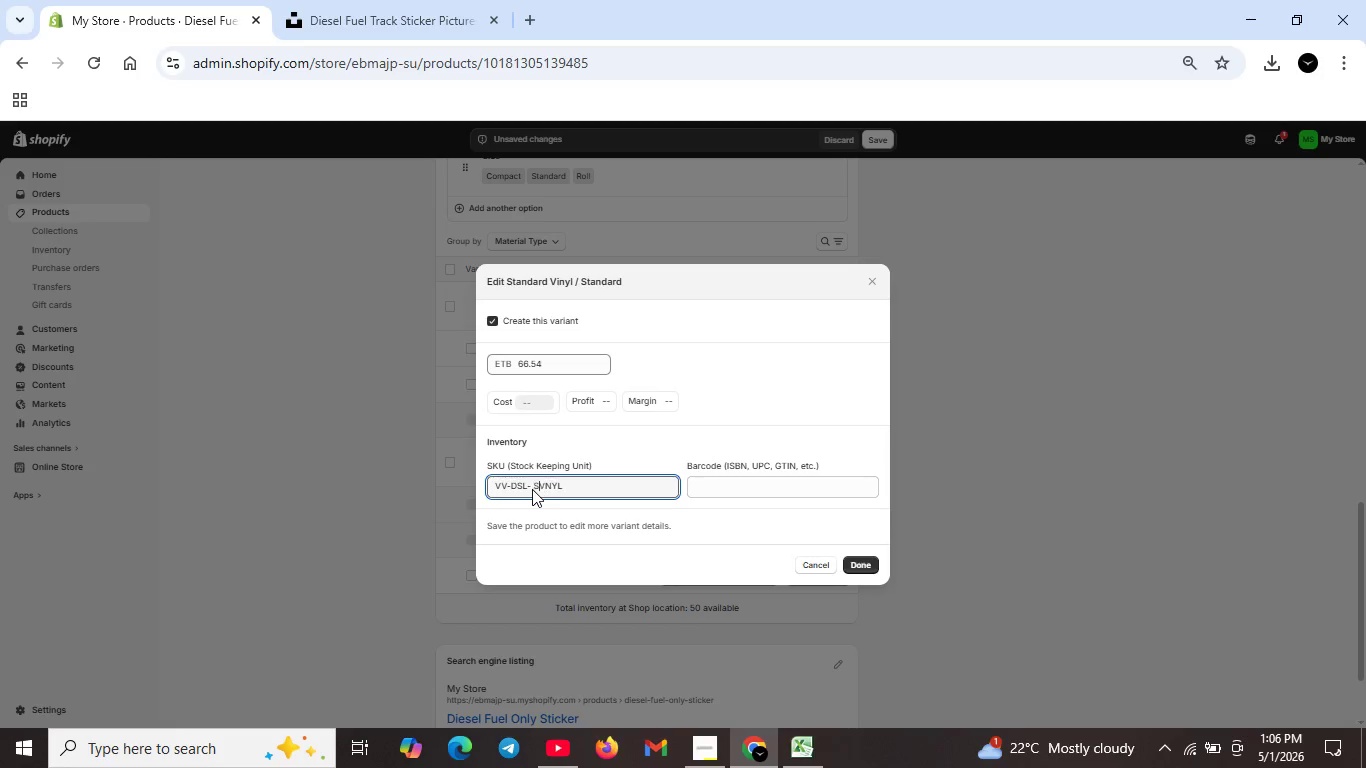 
type( STD-)
 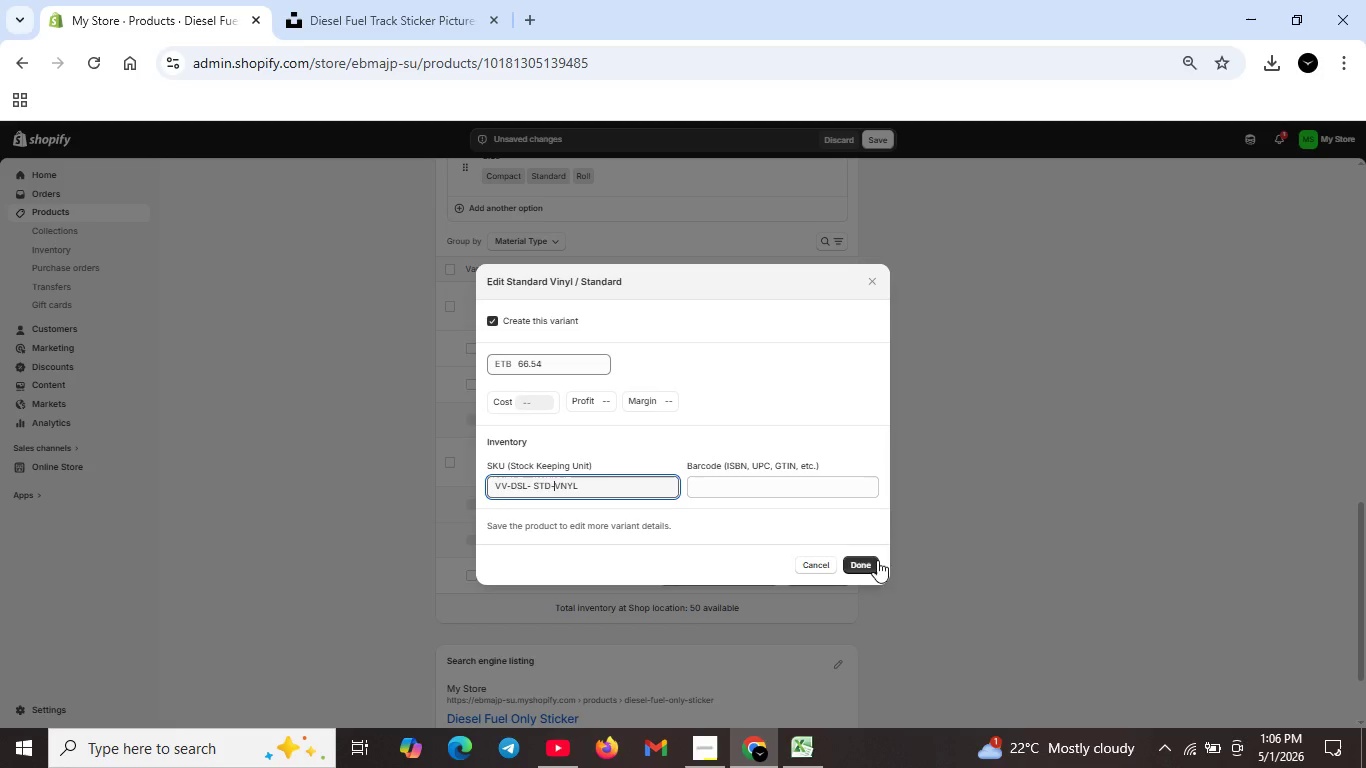 
left_click([864, 568])
 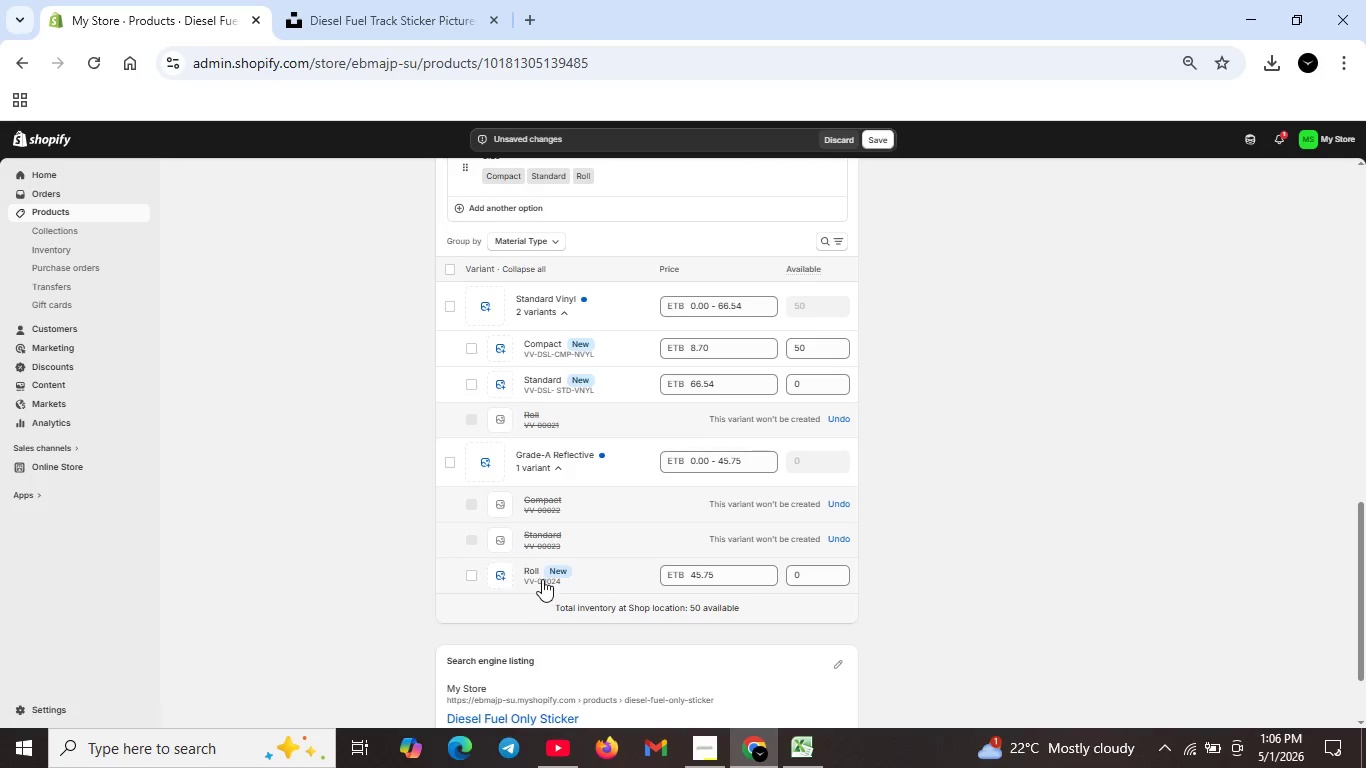 
left_click([542, 579])
 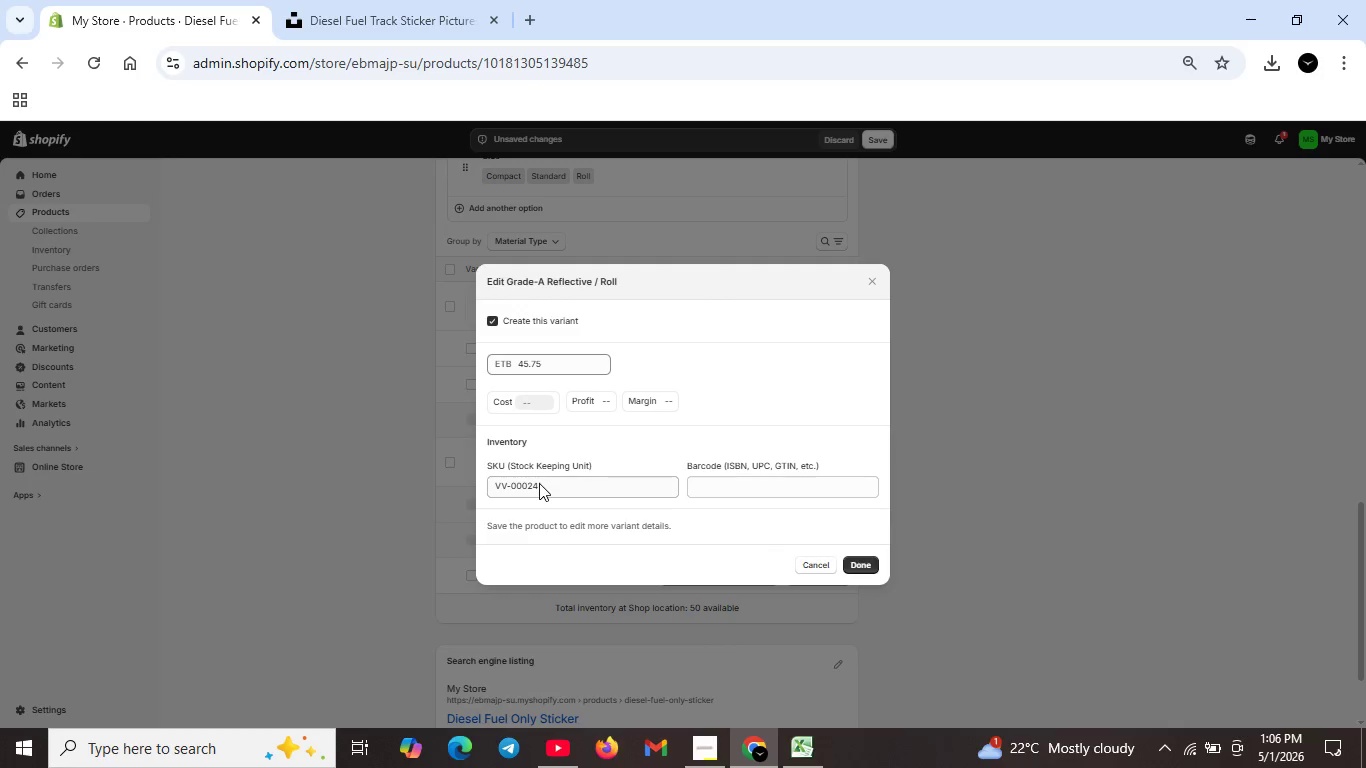 
wait(8.92)
 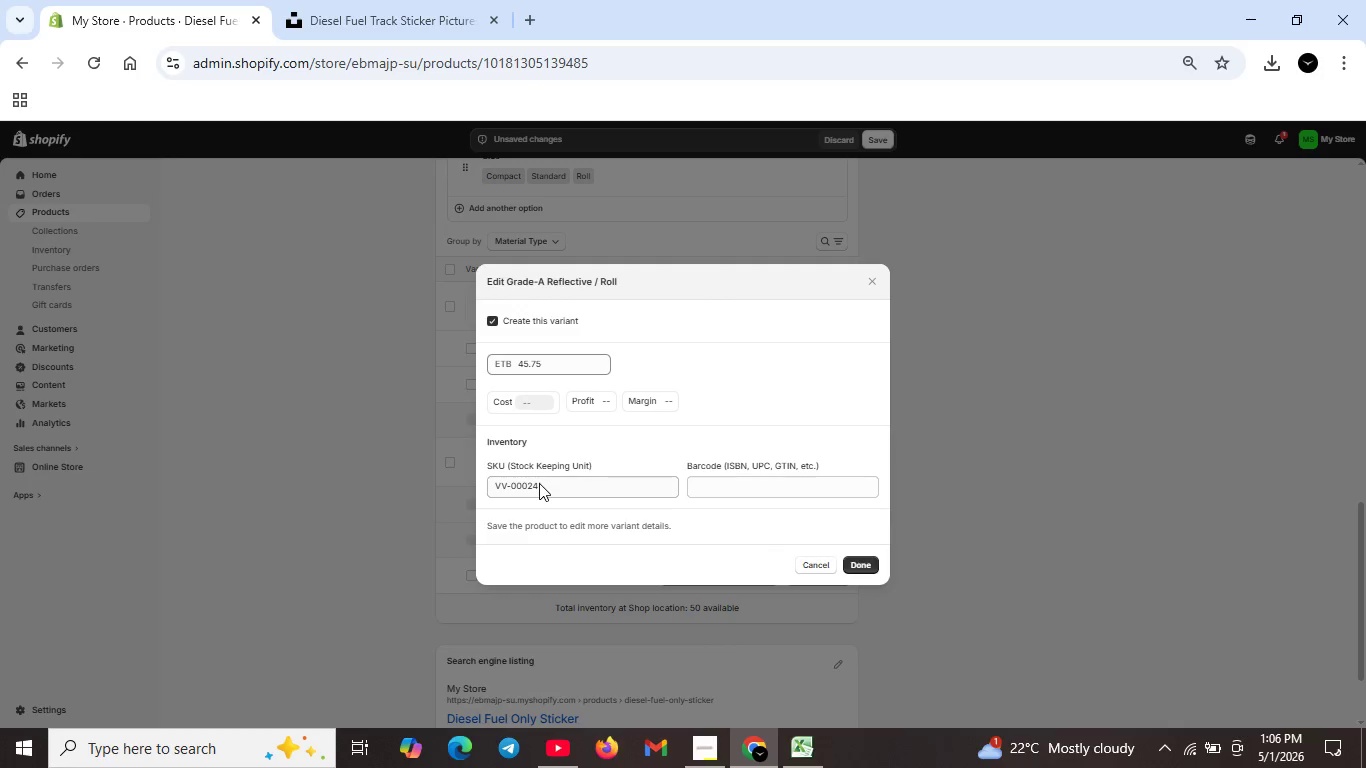 
double_click([539, 488])
 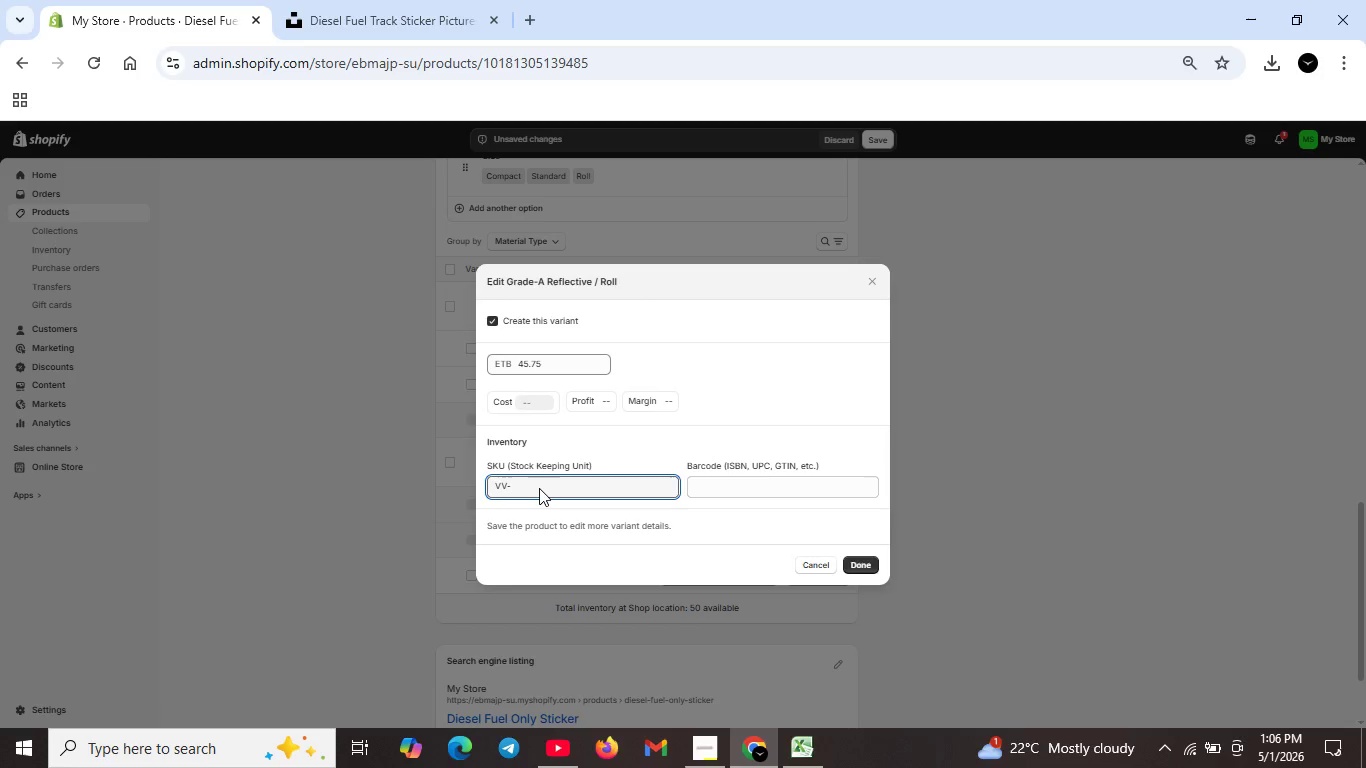 
key(Backspace)
type(DSL-ROL-REF)
 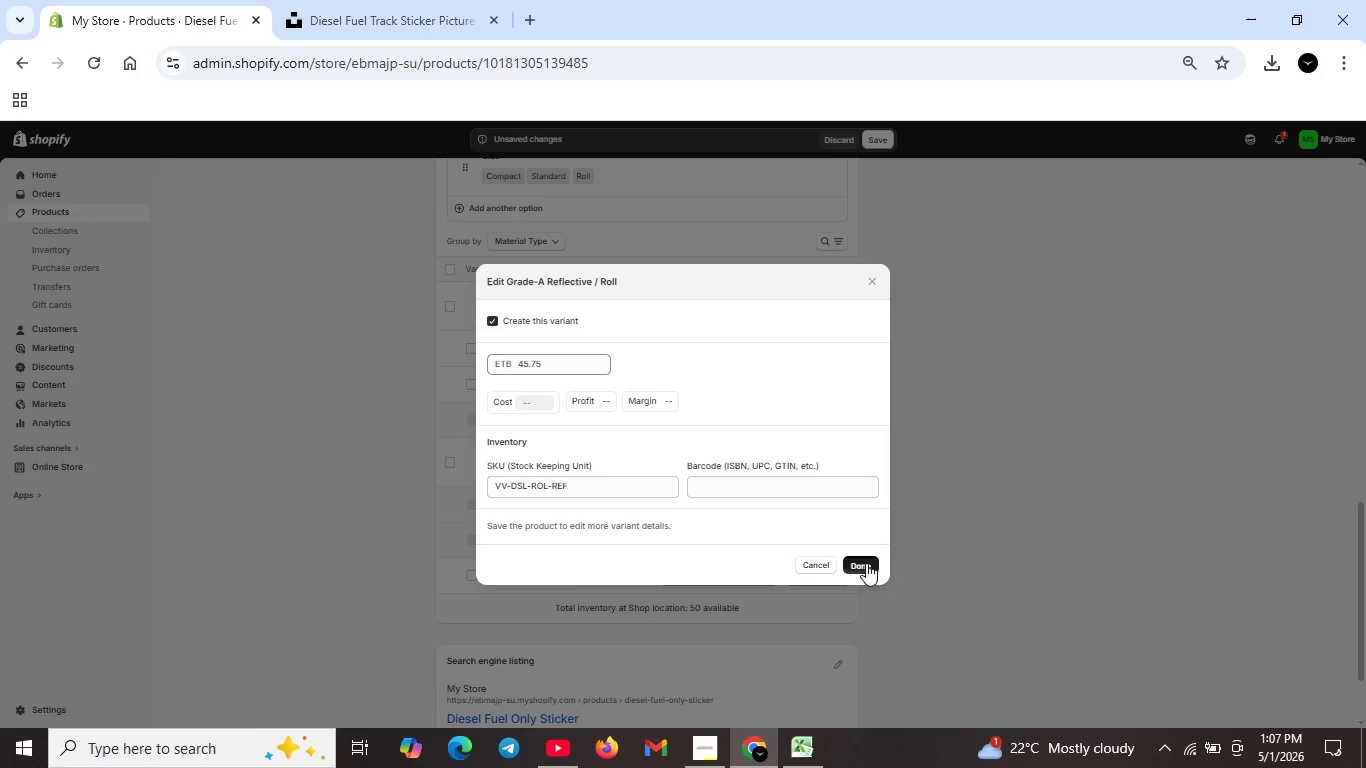 
left_click([868, 559])
 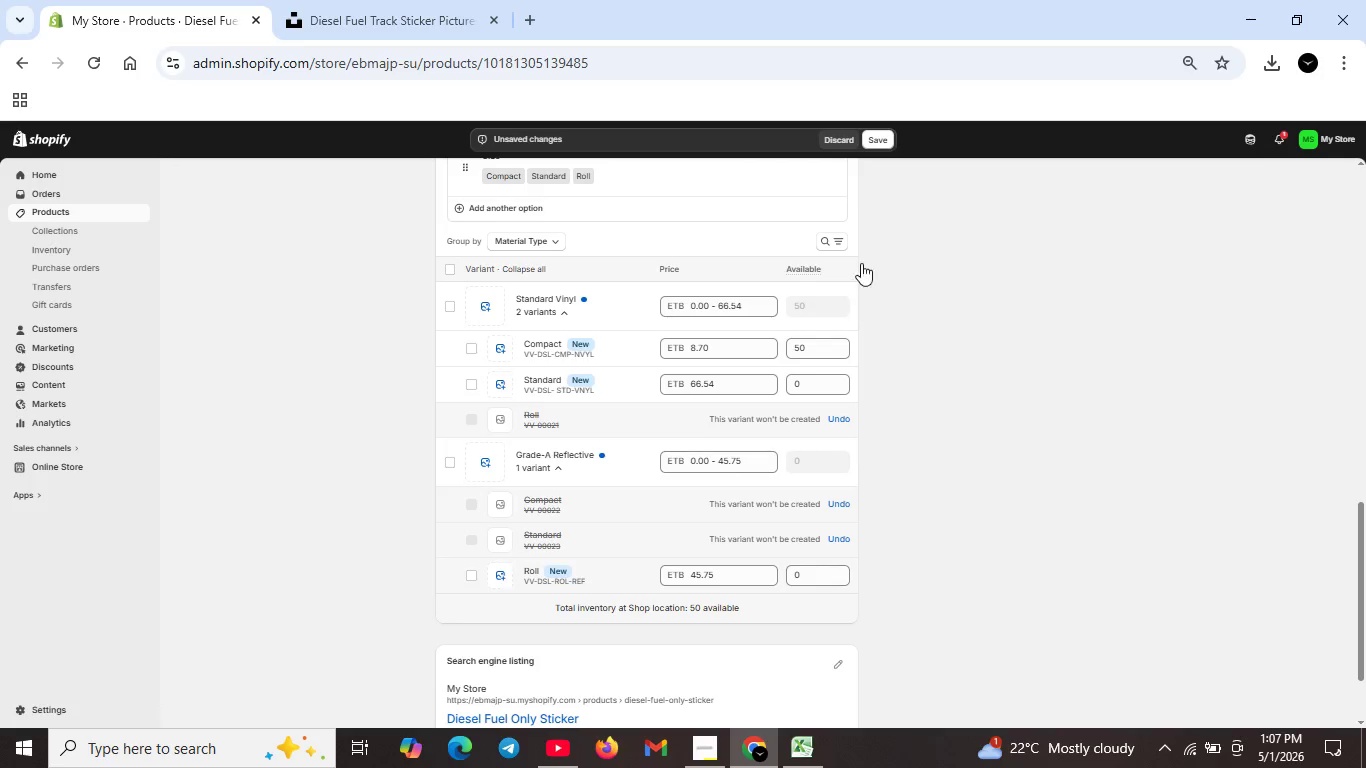 
wait(5.38)
 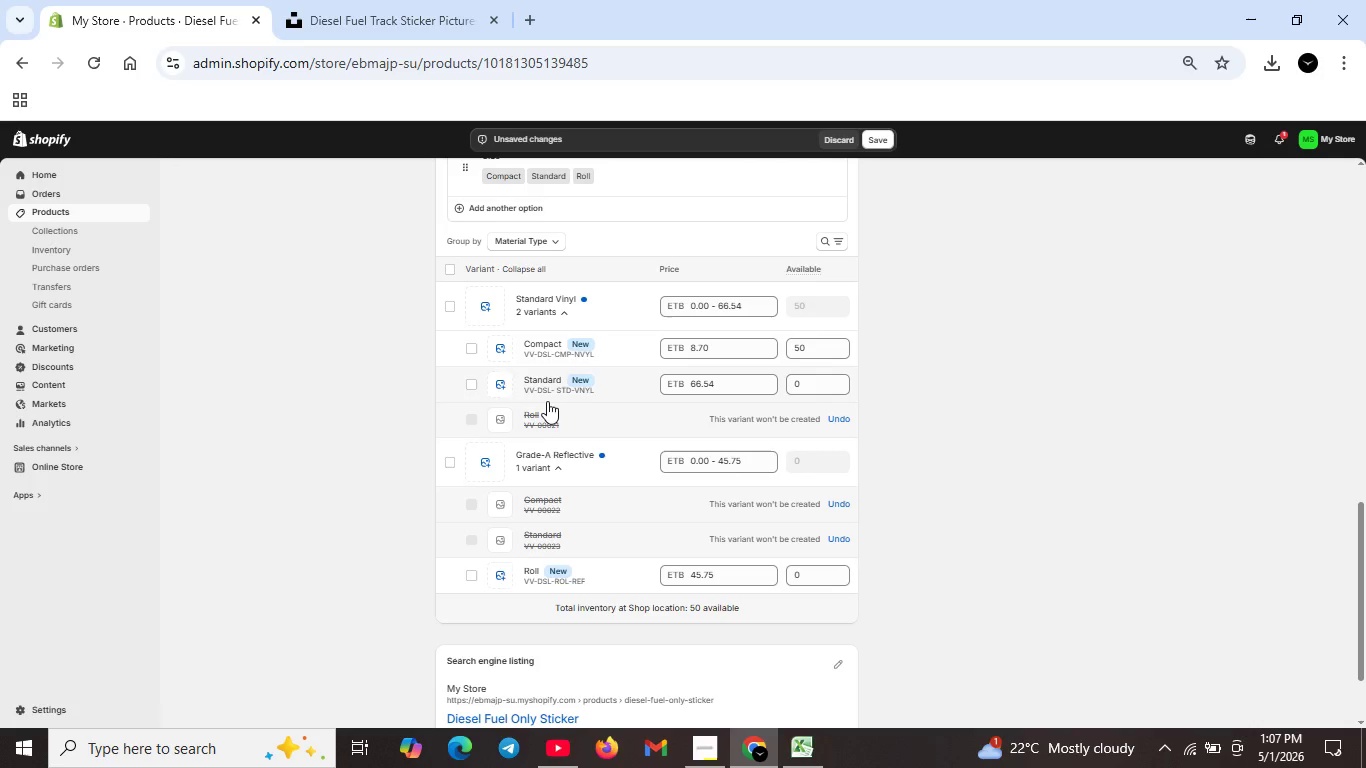 
left_click([872, 143])
 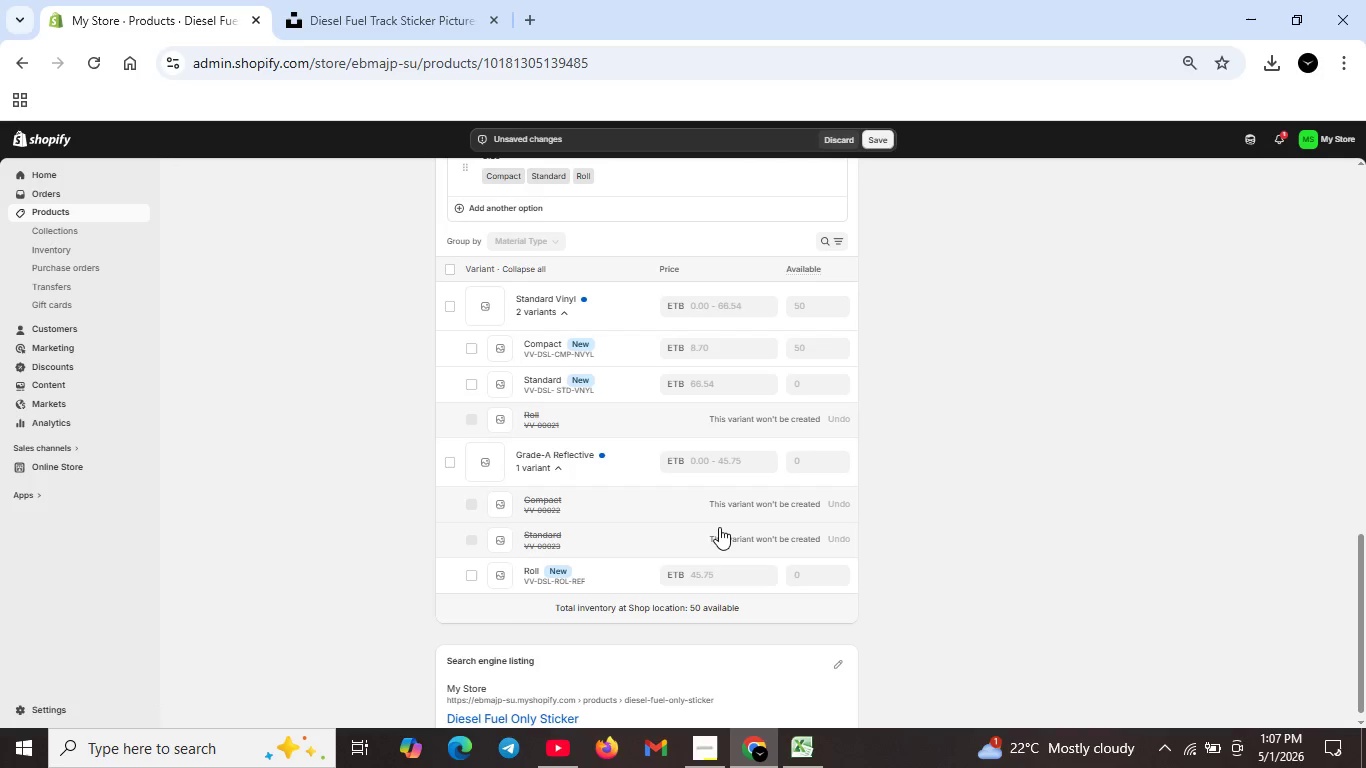 
scroll: coordinate [719, 527], scroll_direction: down, amount: 2.0
 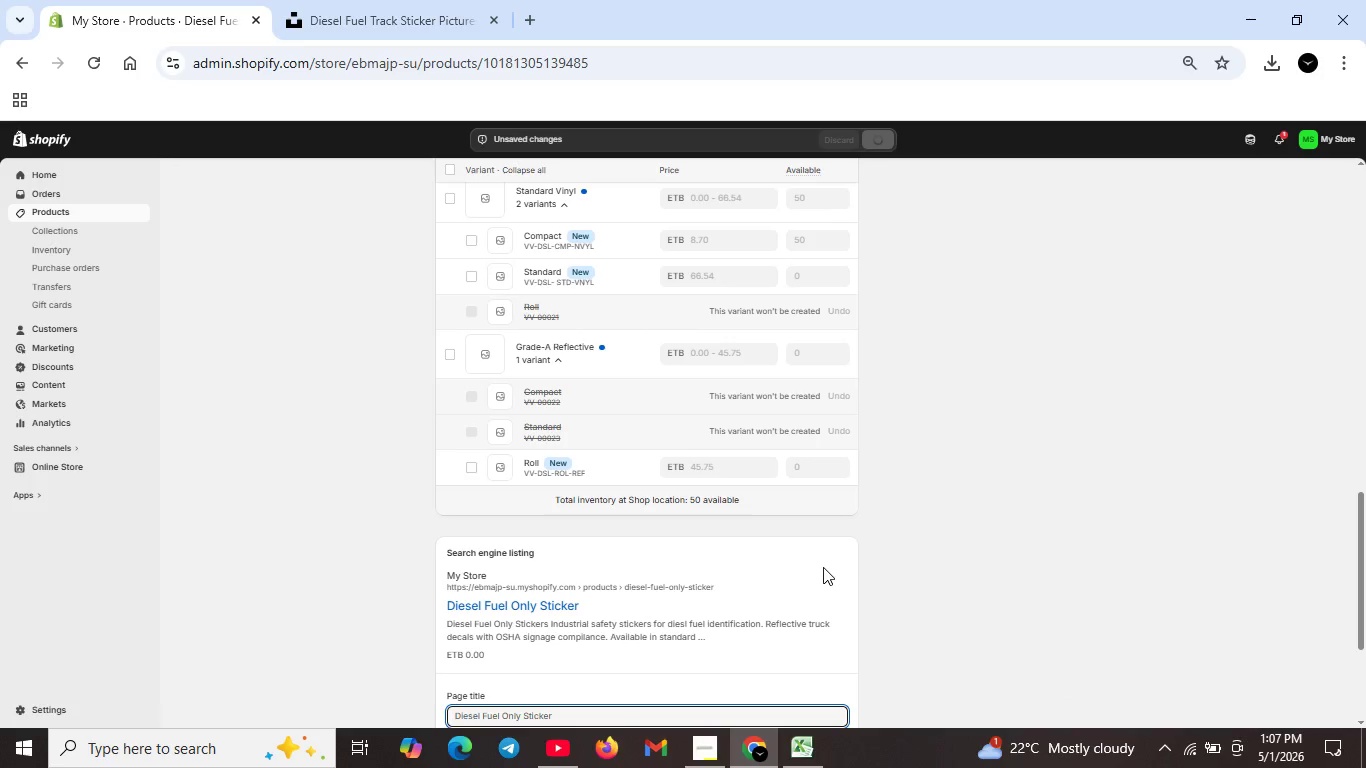 
left_click([836, 560])
 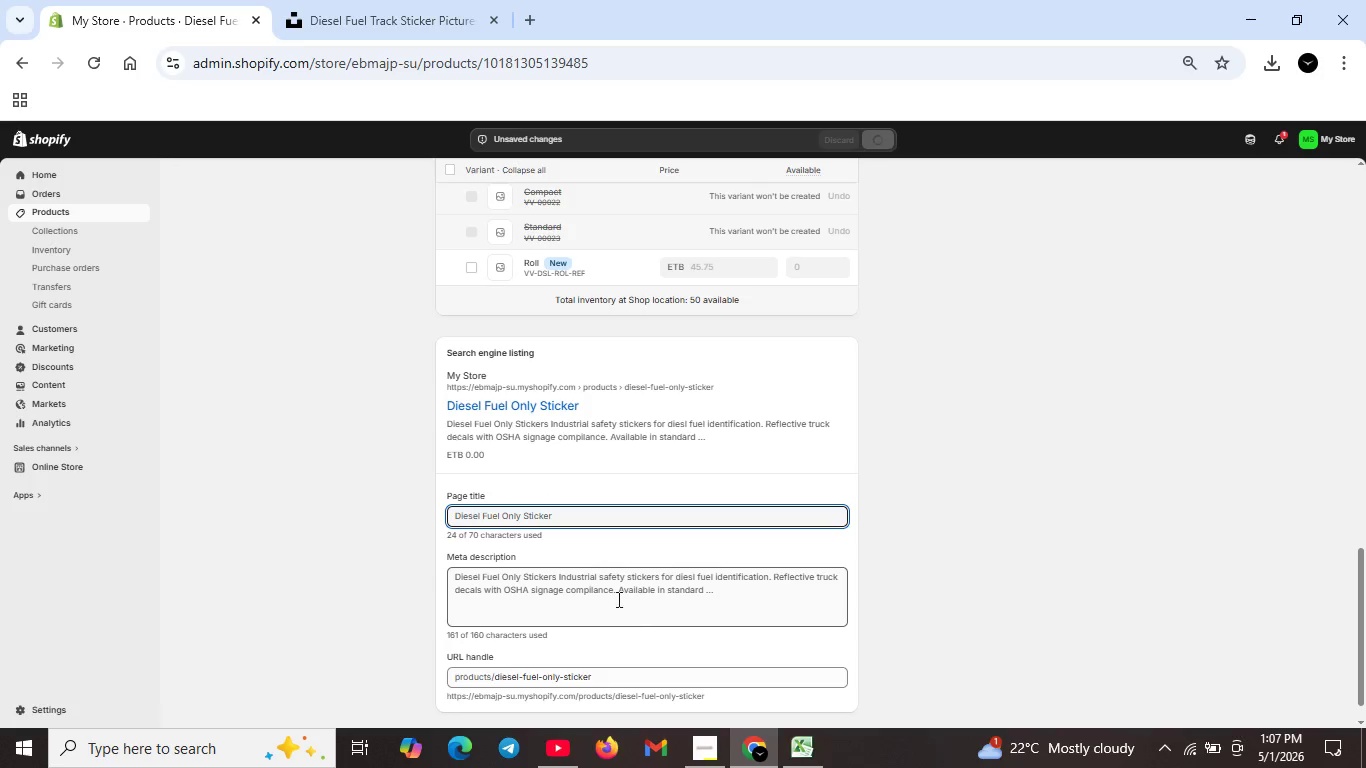 
scroll: coordinate [760, 584], scroll_direction: down, amount: 2.0
 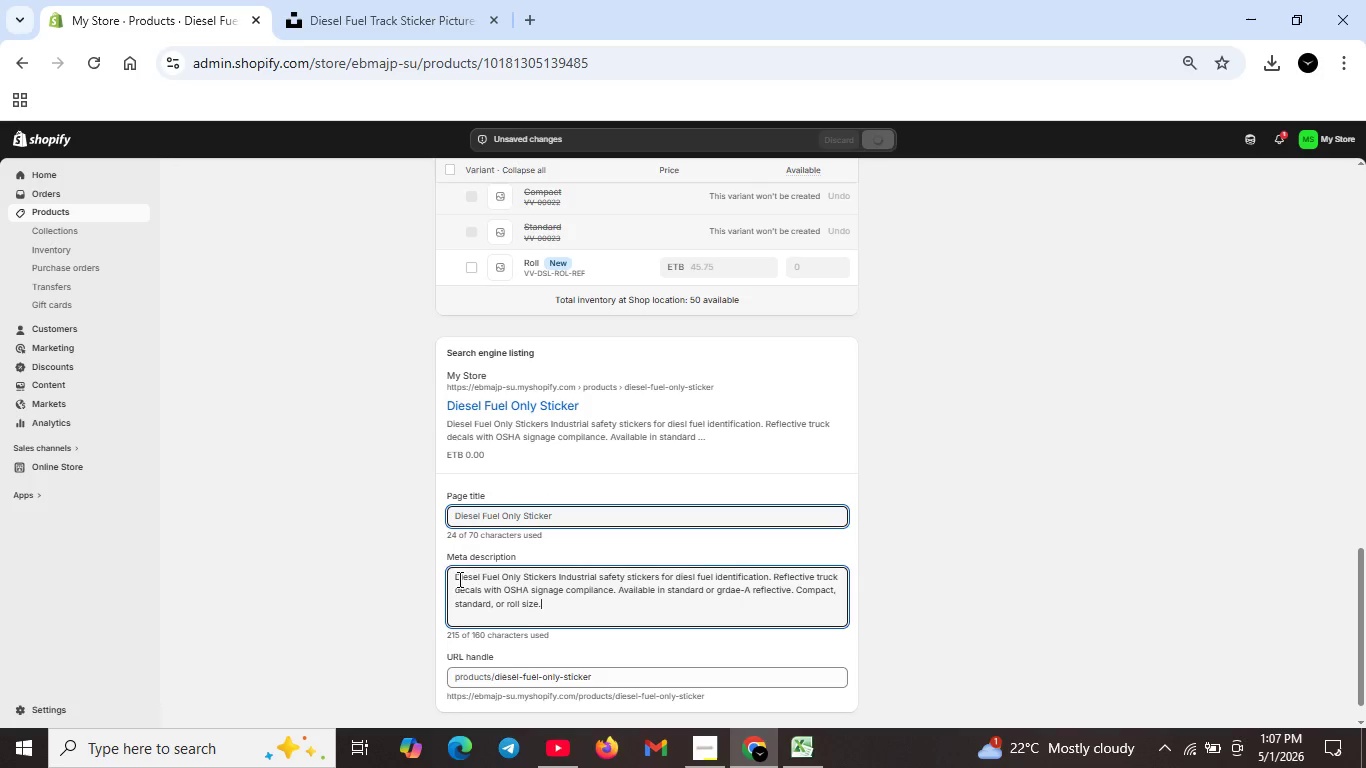 
left_click([594, 601])
 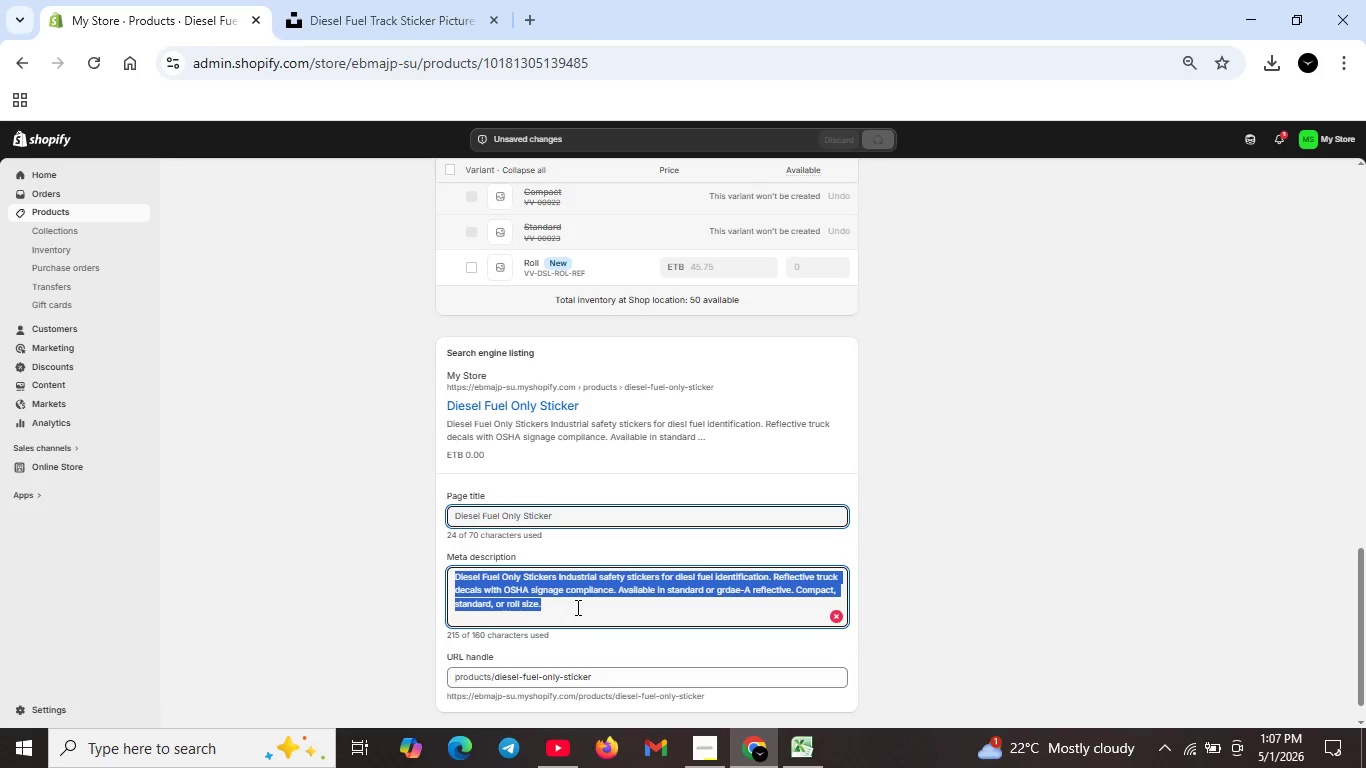 
left_click_drag(start_coordinate=[454, 576], to_coordinate=[576, 607])
 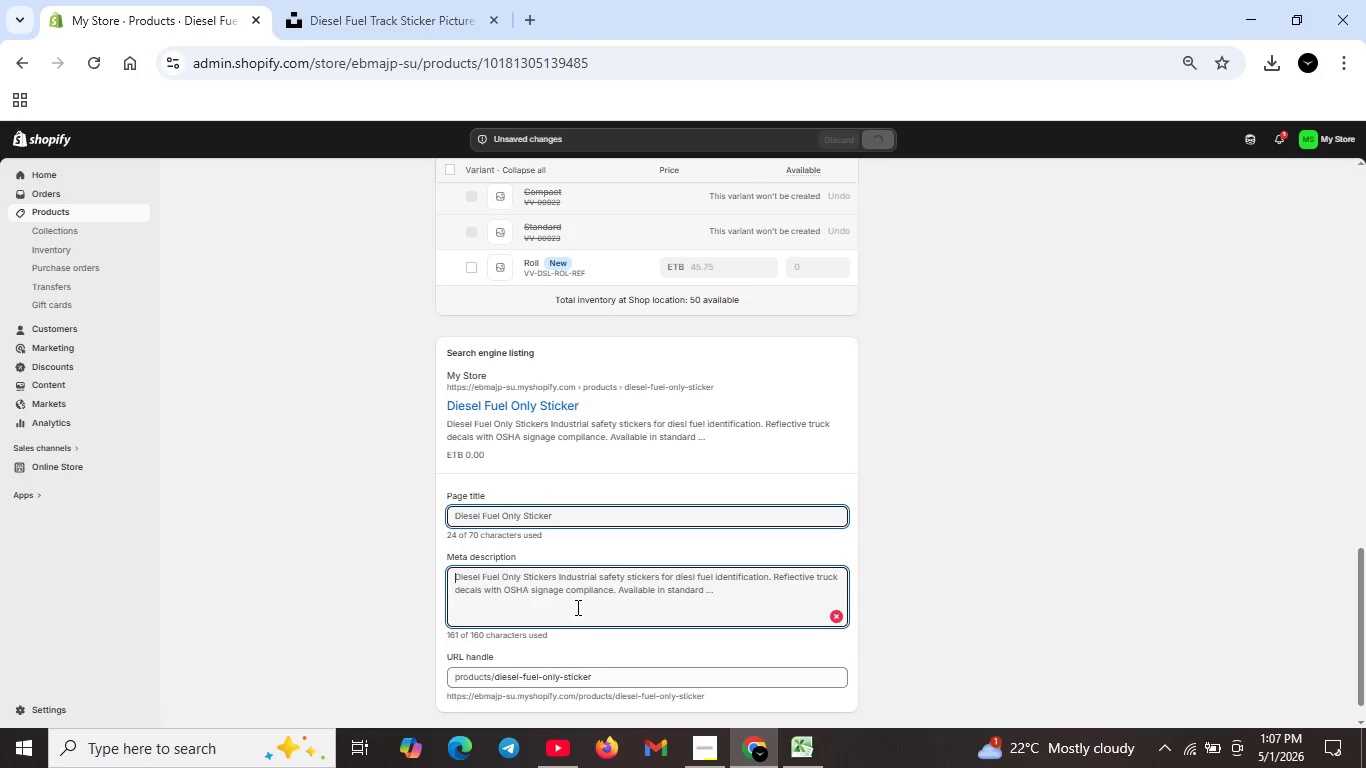 
key(Backspace)
type(i)
key(Backspace)
type(Industrial Saftey Stickers, Reflective tr)
 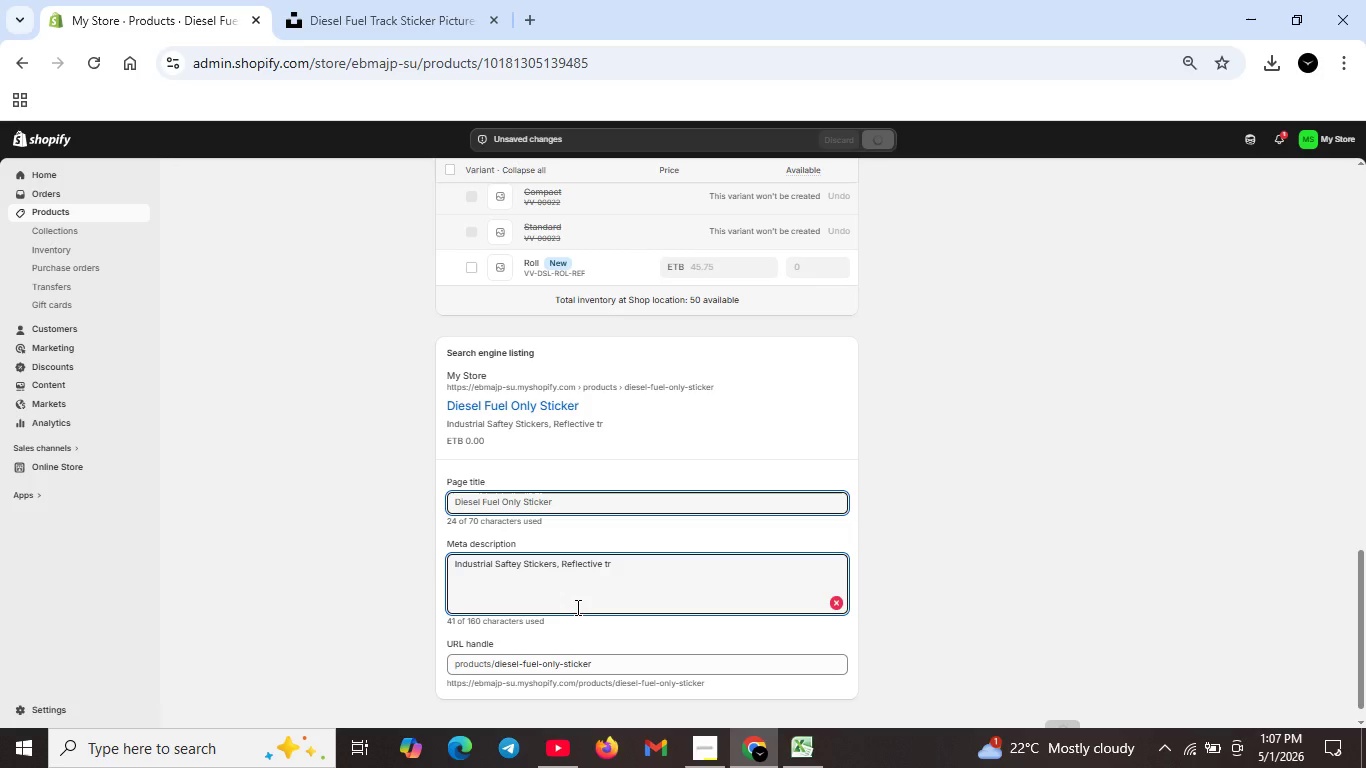 
type(UCK DECAS)
 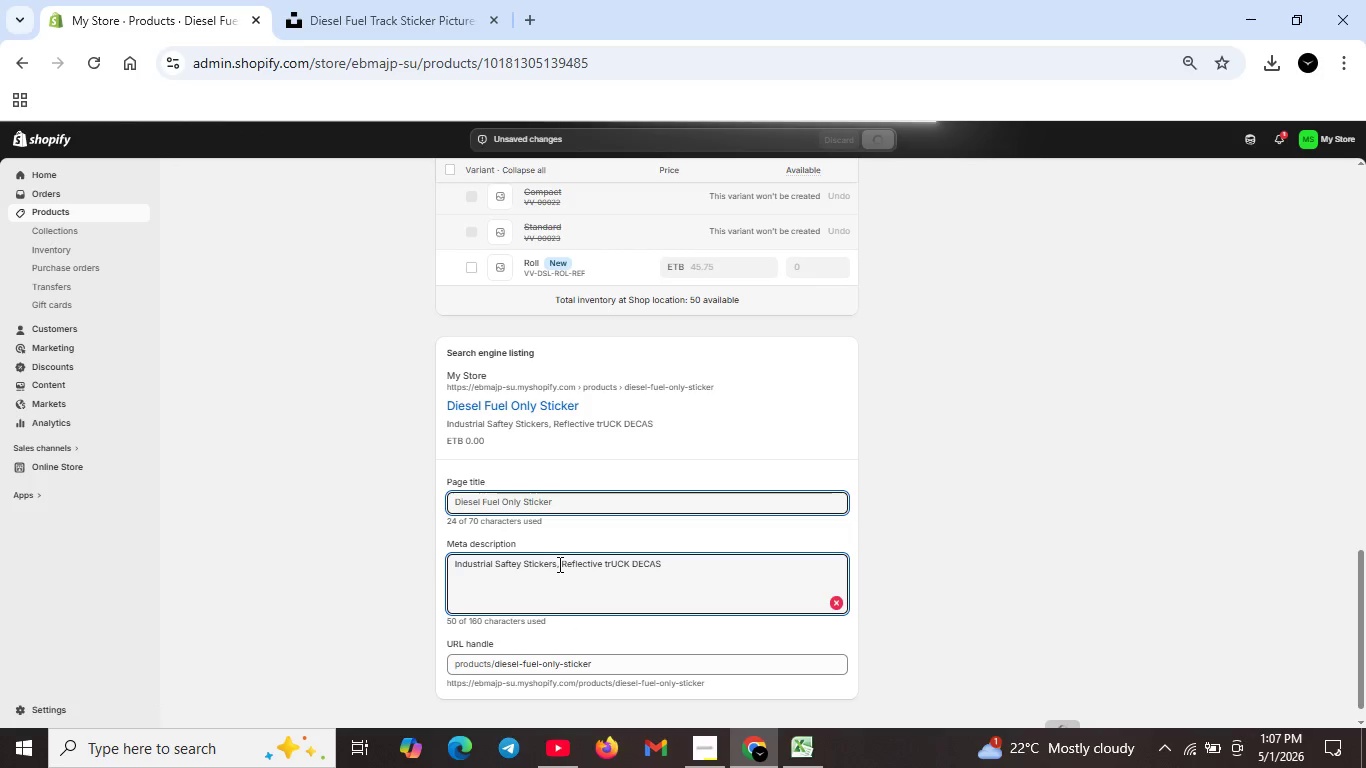 
left_click_drag(start_coordinate=[556, 563], to_coordinate=[669, 569])
 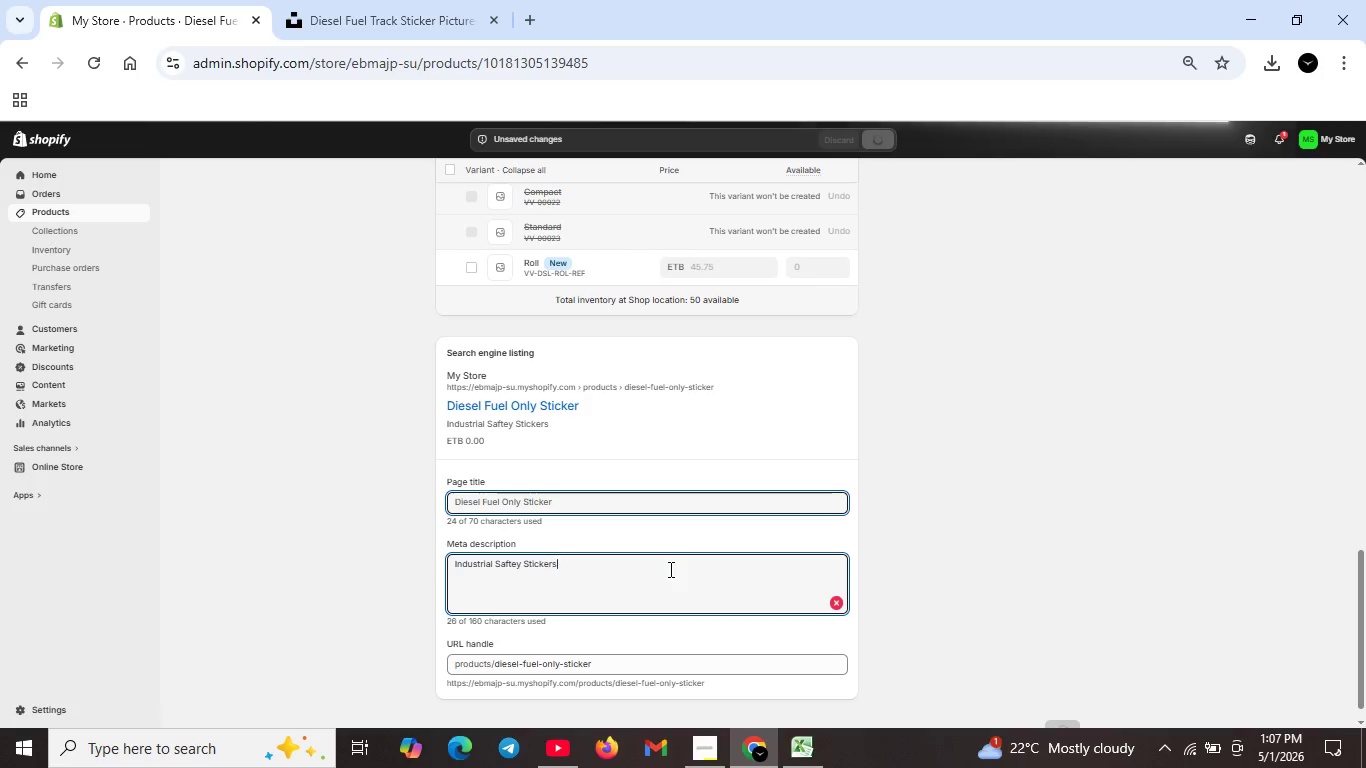 
key(Backspace)
type(: diesel fuel only sticker. Reflective truck for fur)
key(Backspace)
type(el identfication .OSHA signage compilant. Cp)
key(Backspace)
key(Backspace)
key(Backspace)
key(Backspace)
 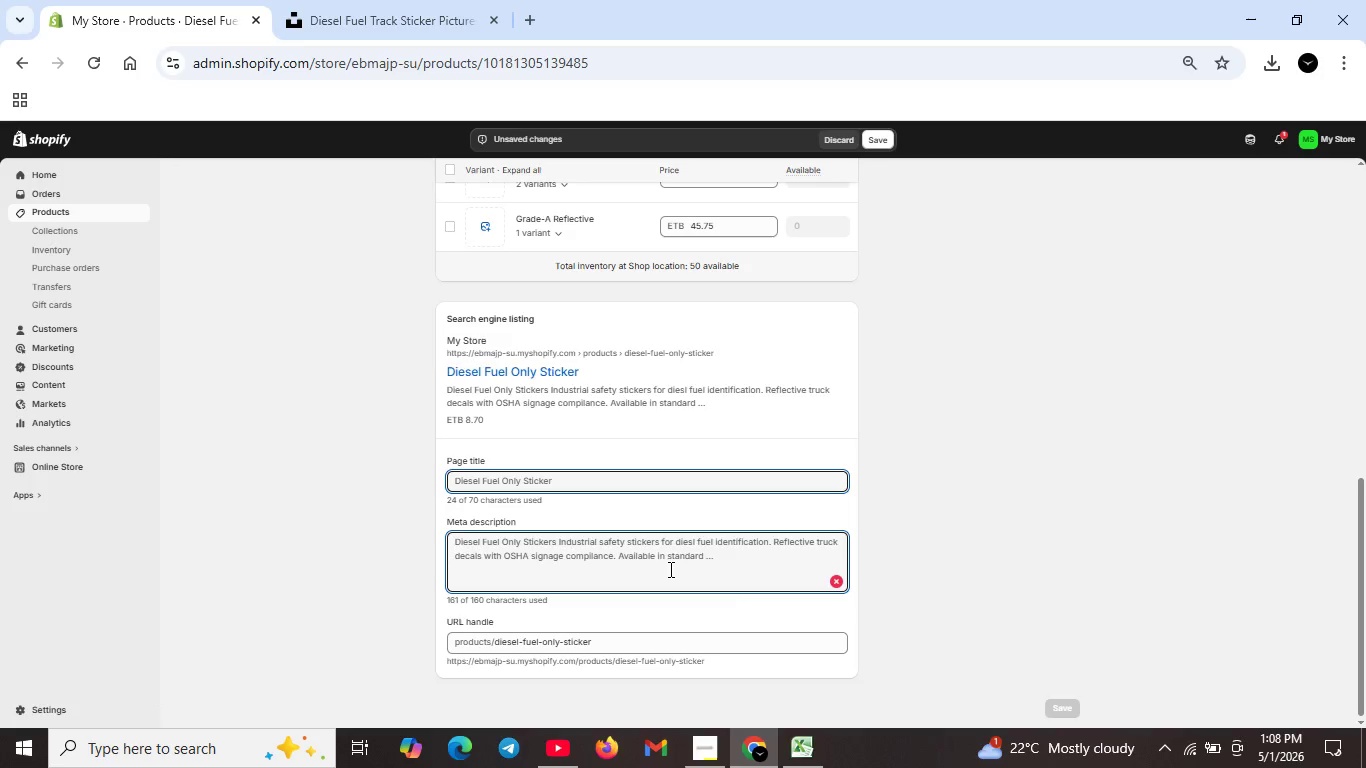 
key(Control+Z)
 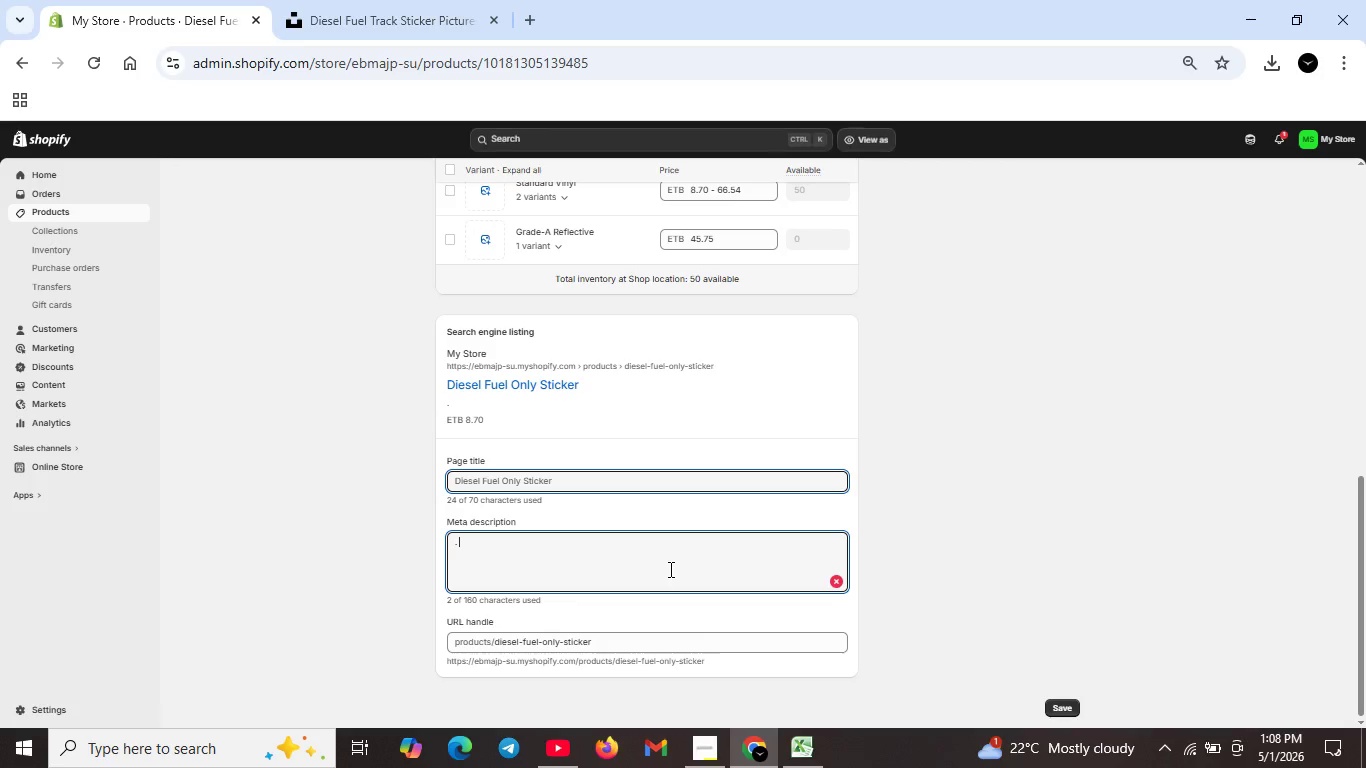 
key(Control+Z)
 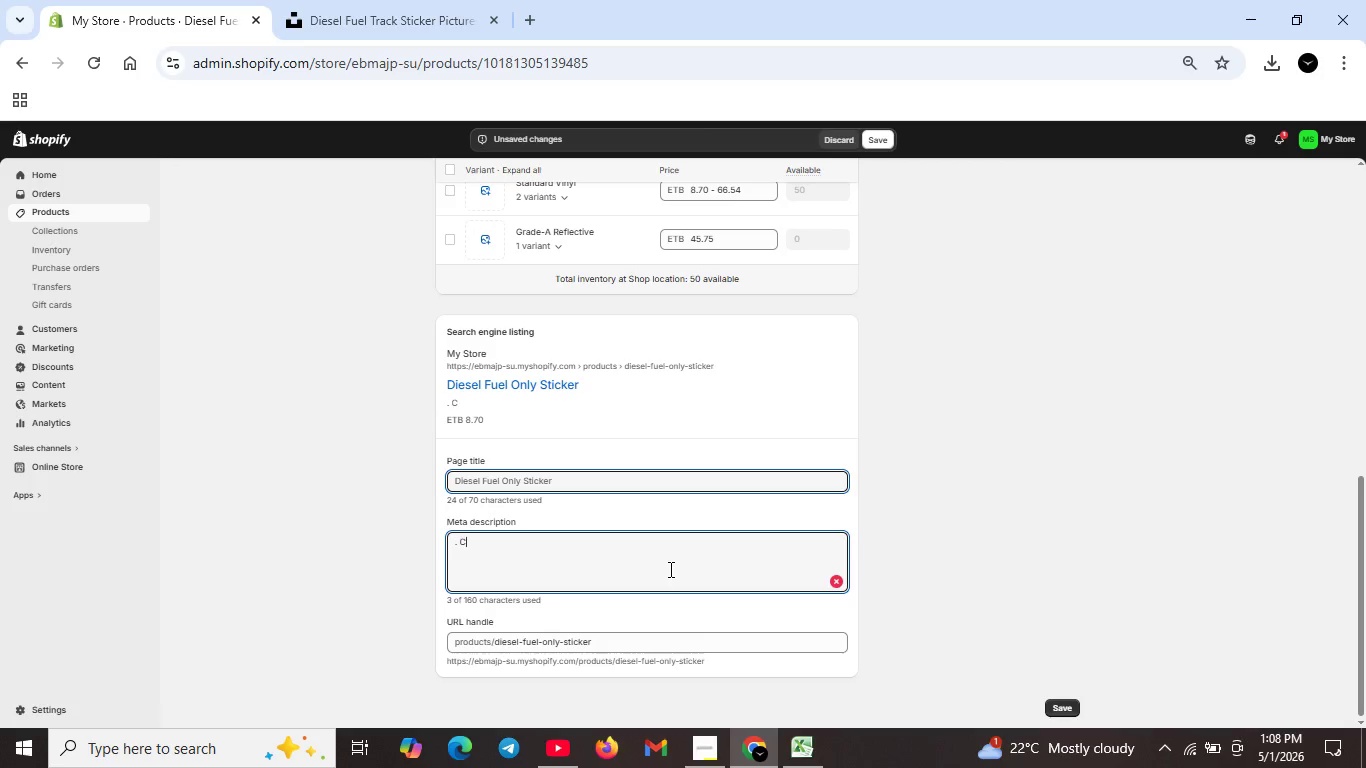 
key(Control+Z)
 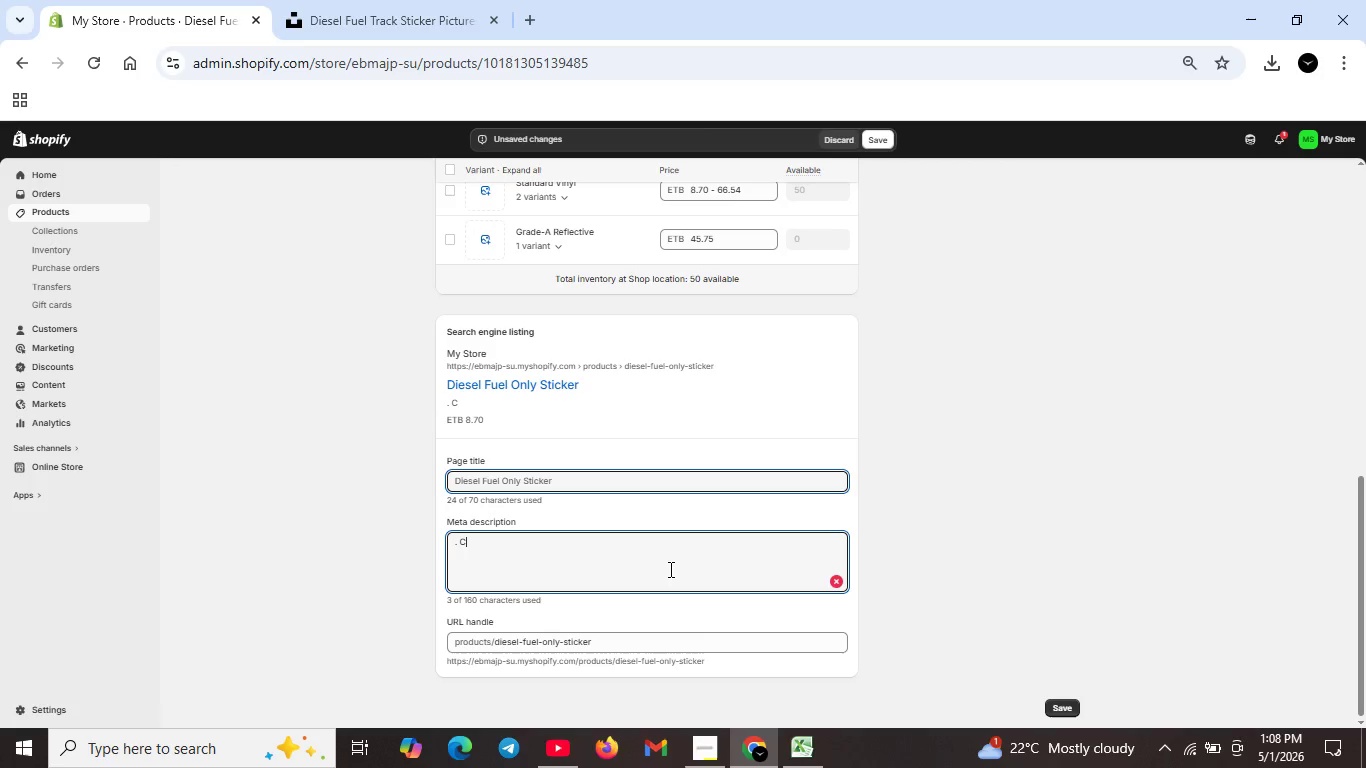 
left_click([669, 569])
 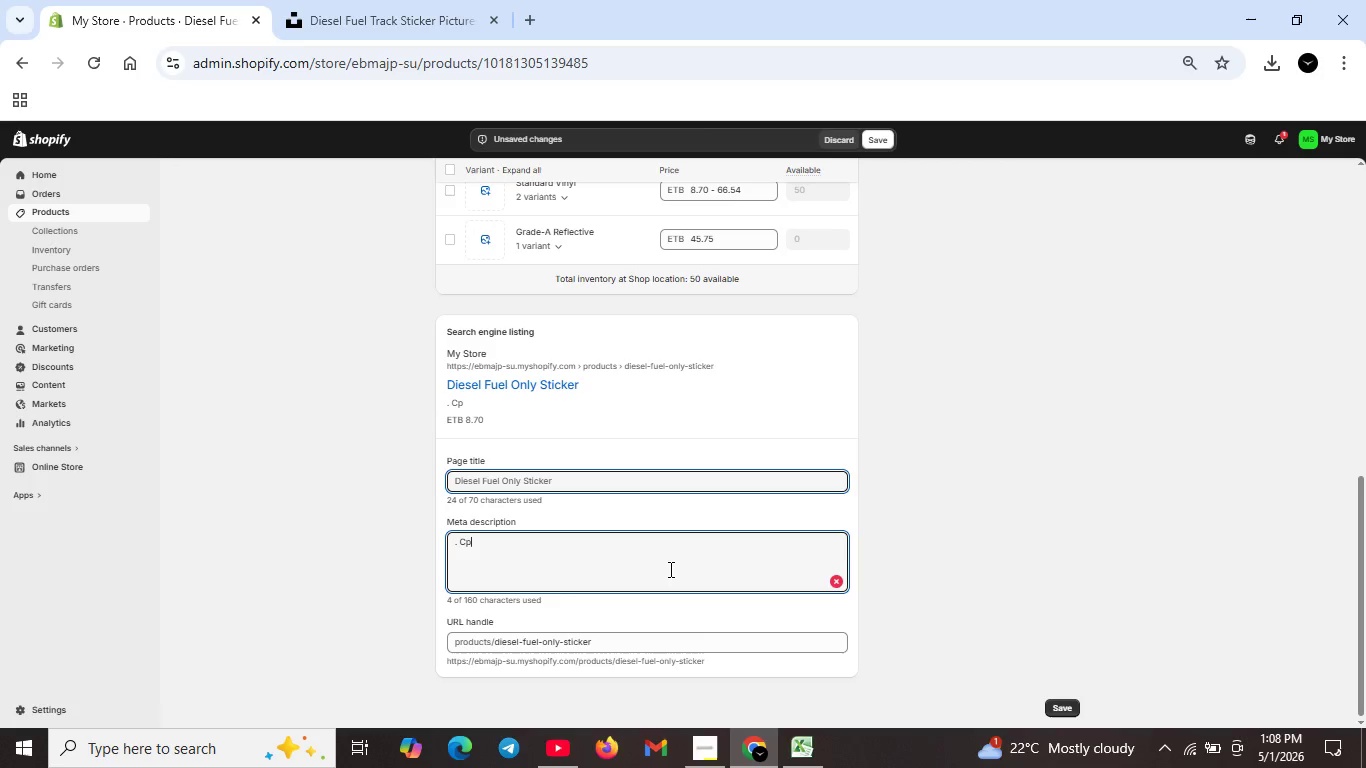 
key(Control+Z)
 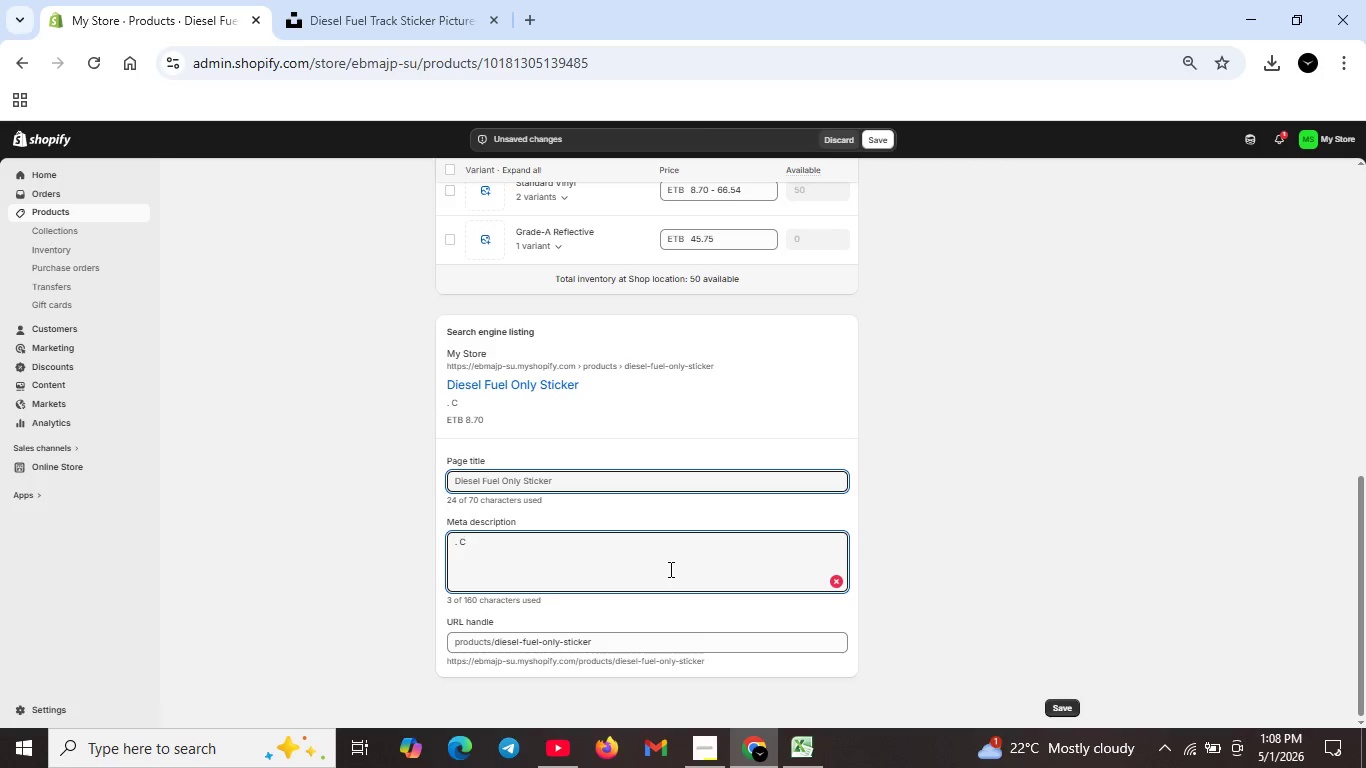 
key(Control+Z)
 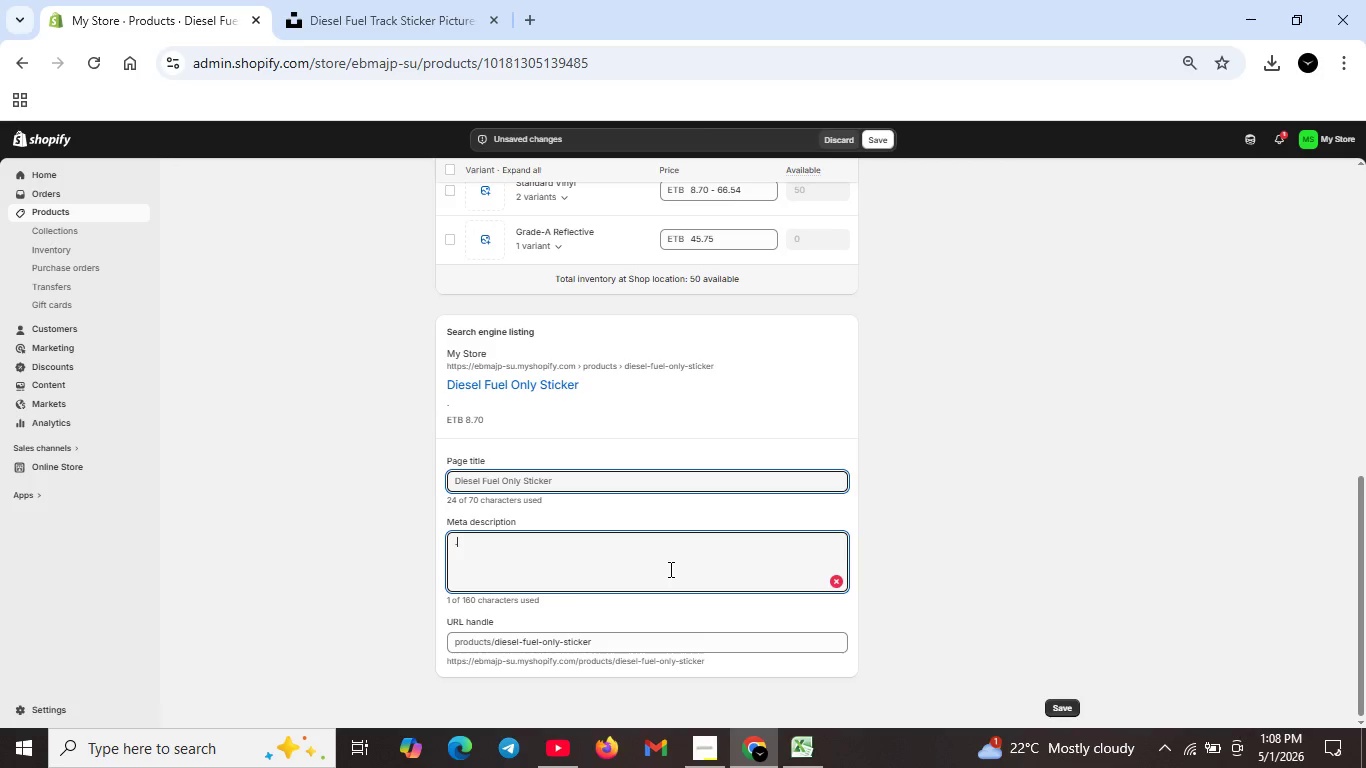 
key(Control+Z)
 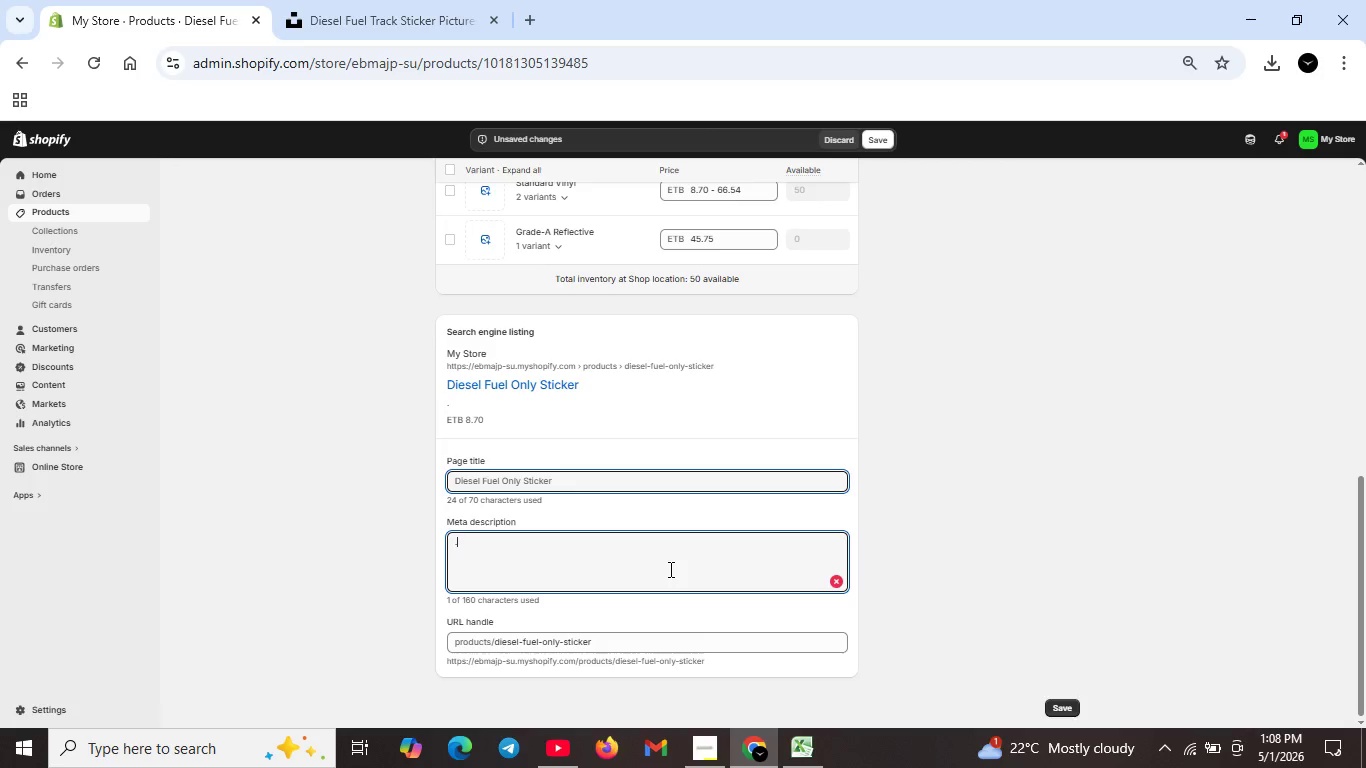 
left_click([669, 569])
 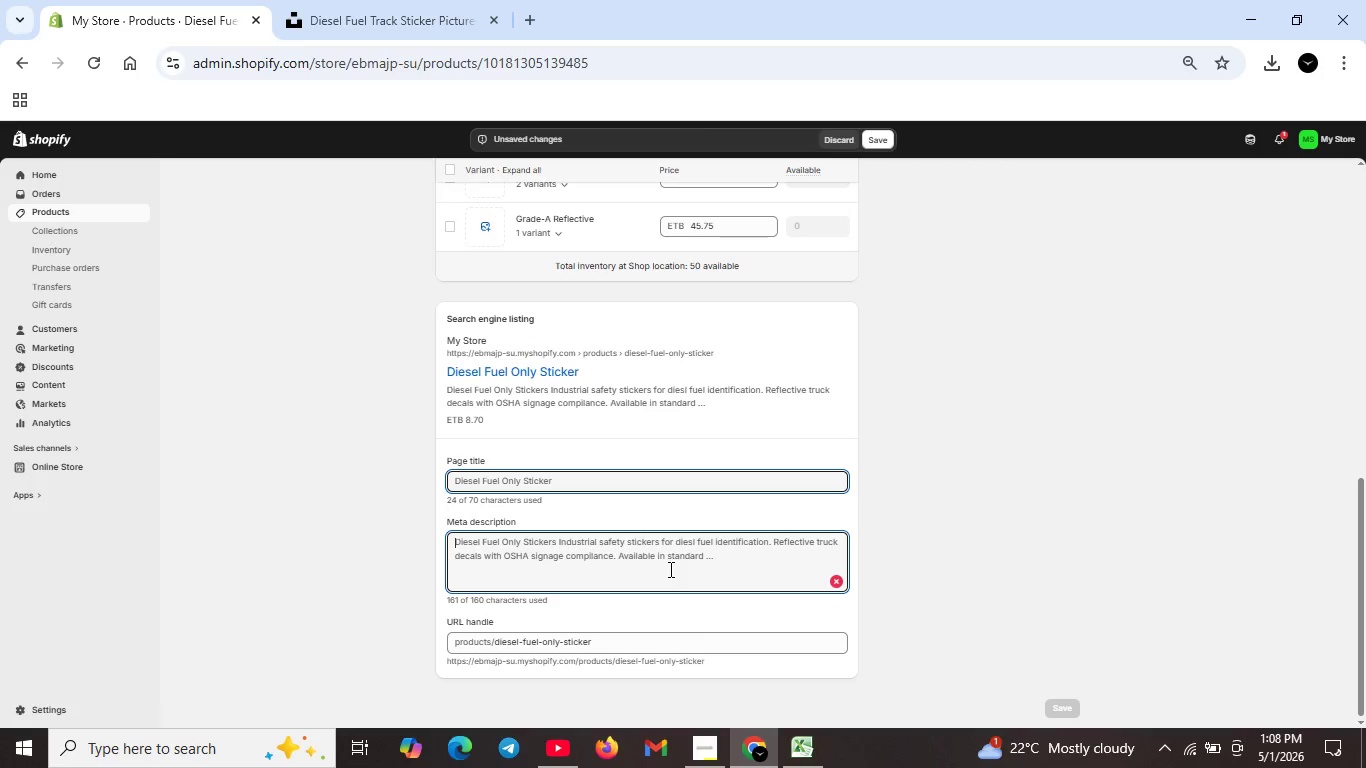 
key(Control+Z)
 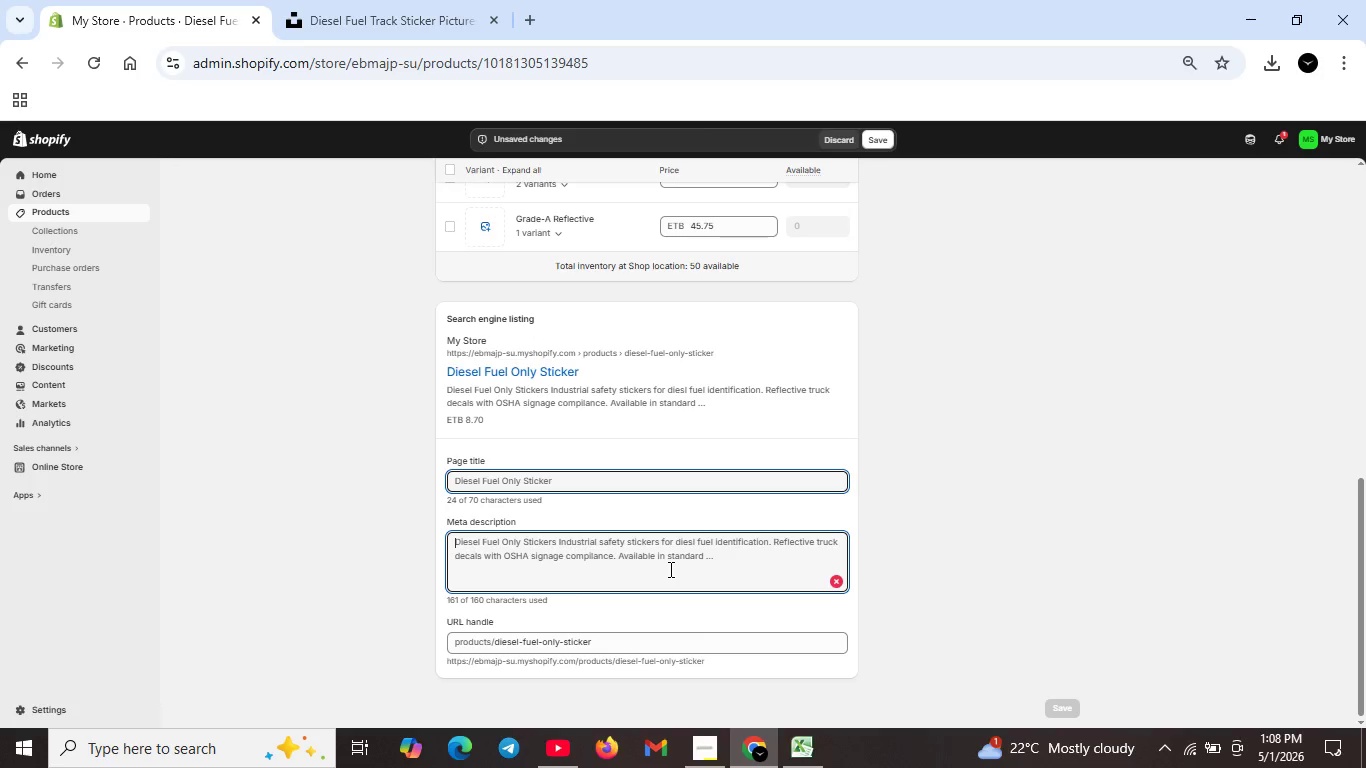 
key(Control+Z)
 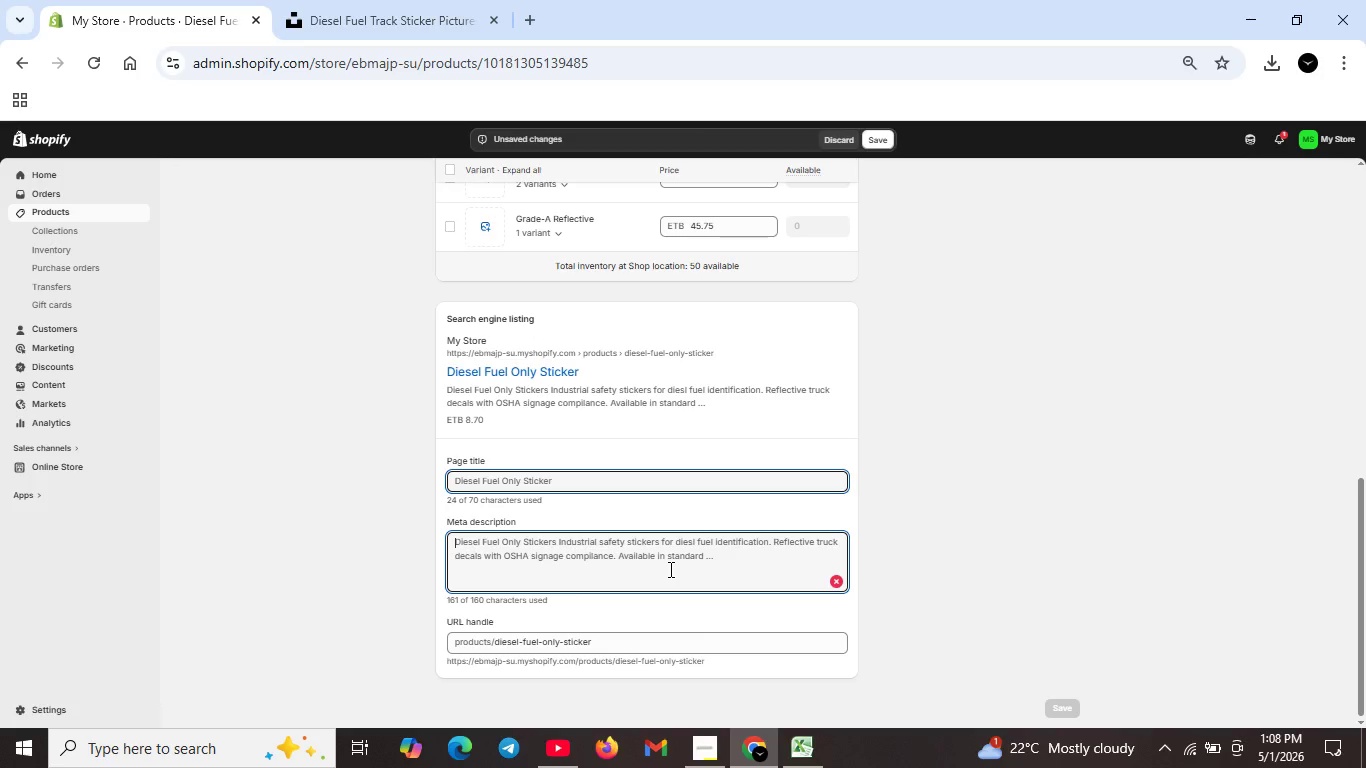 
key(Control+Z)
 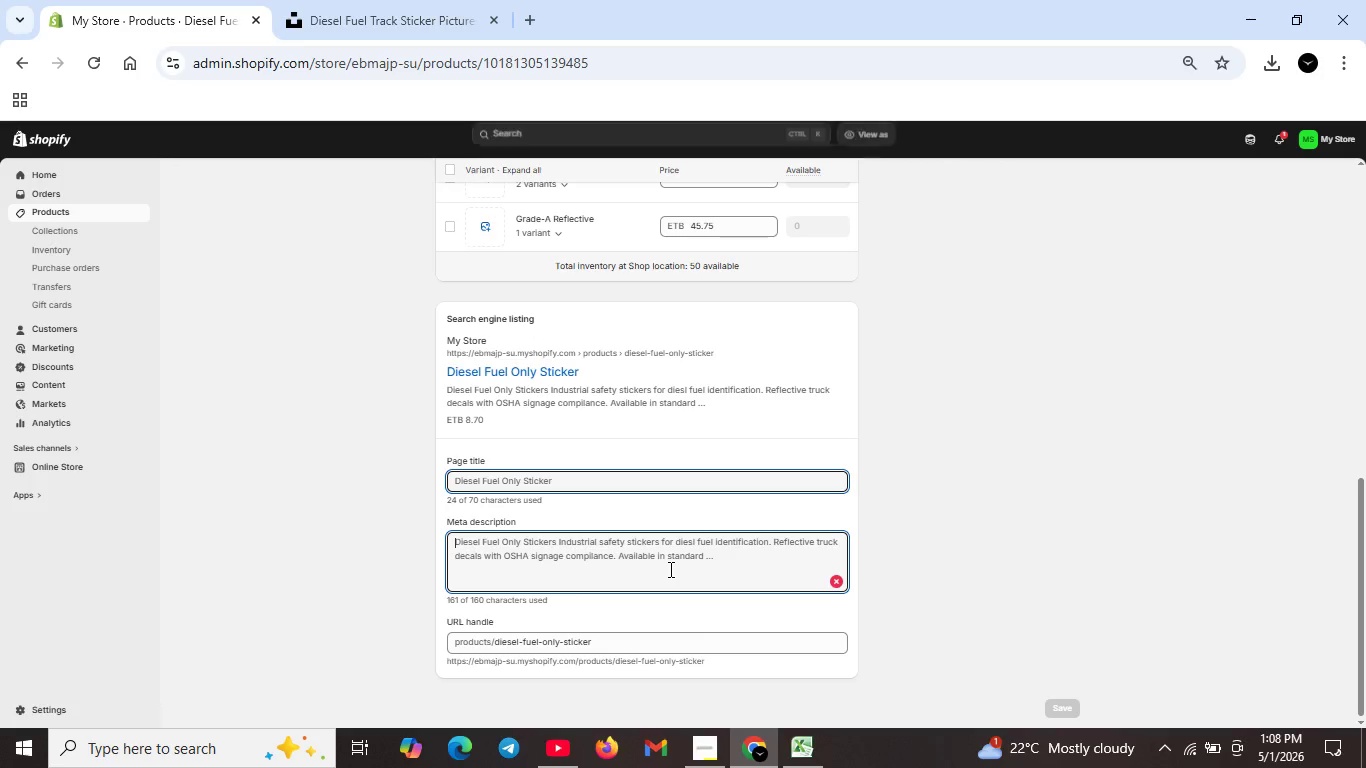 
key(Control+Z)
 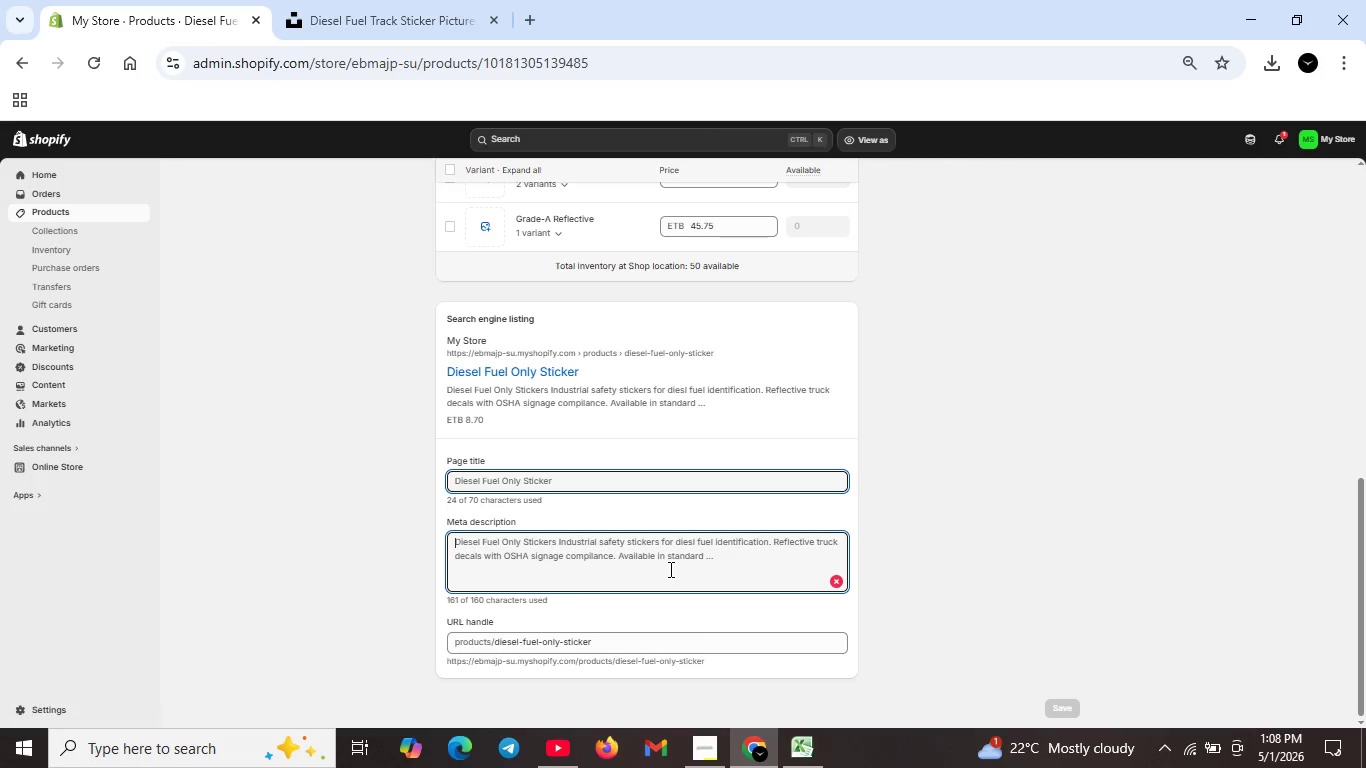 
key(Control+Z)
 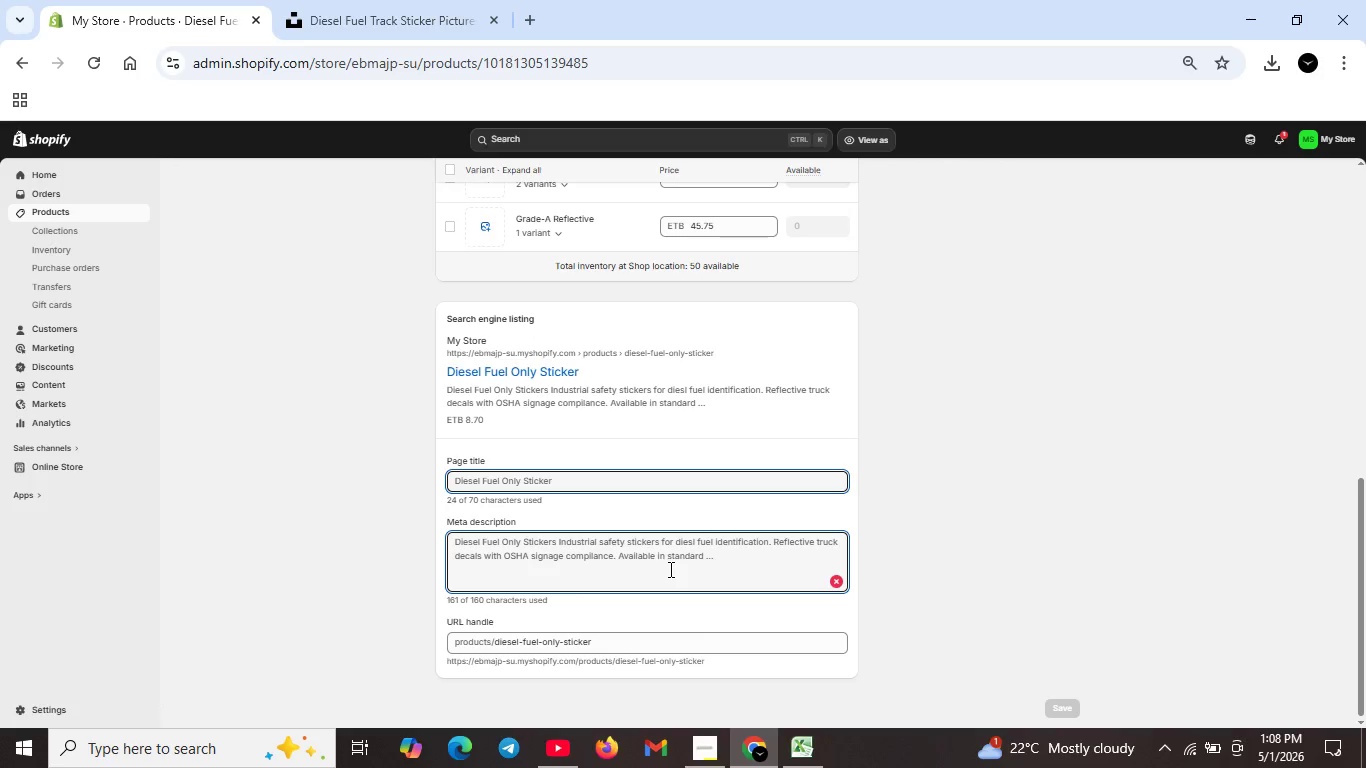 
key(Control+Z)
 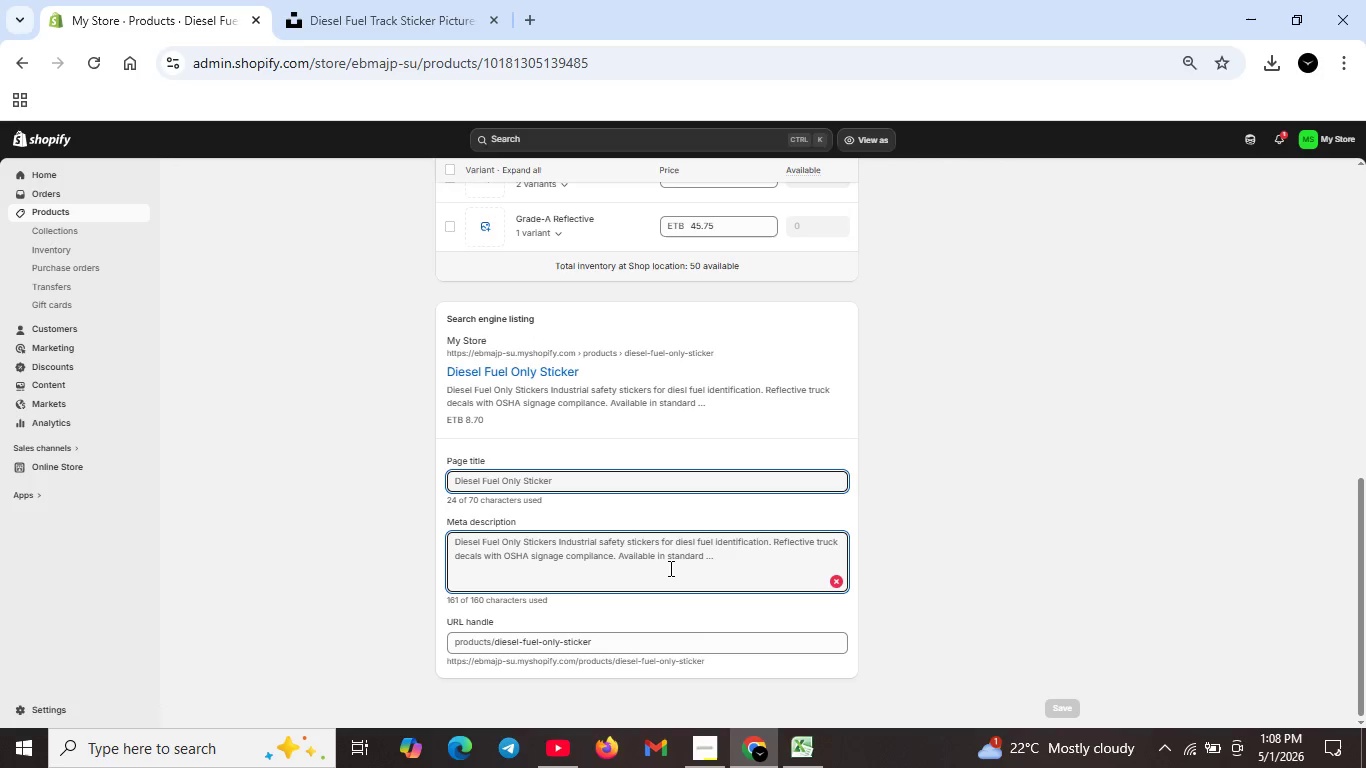 
key(Control+Z)
 